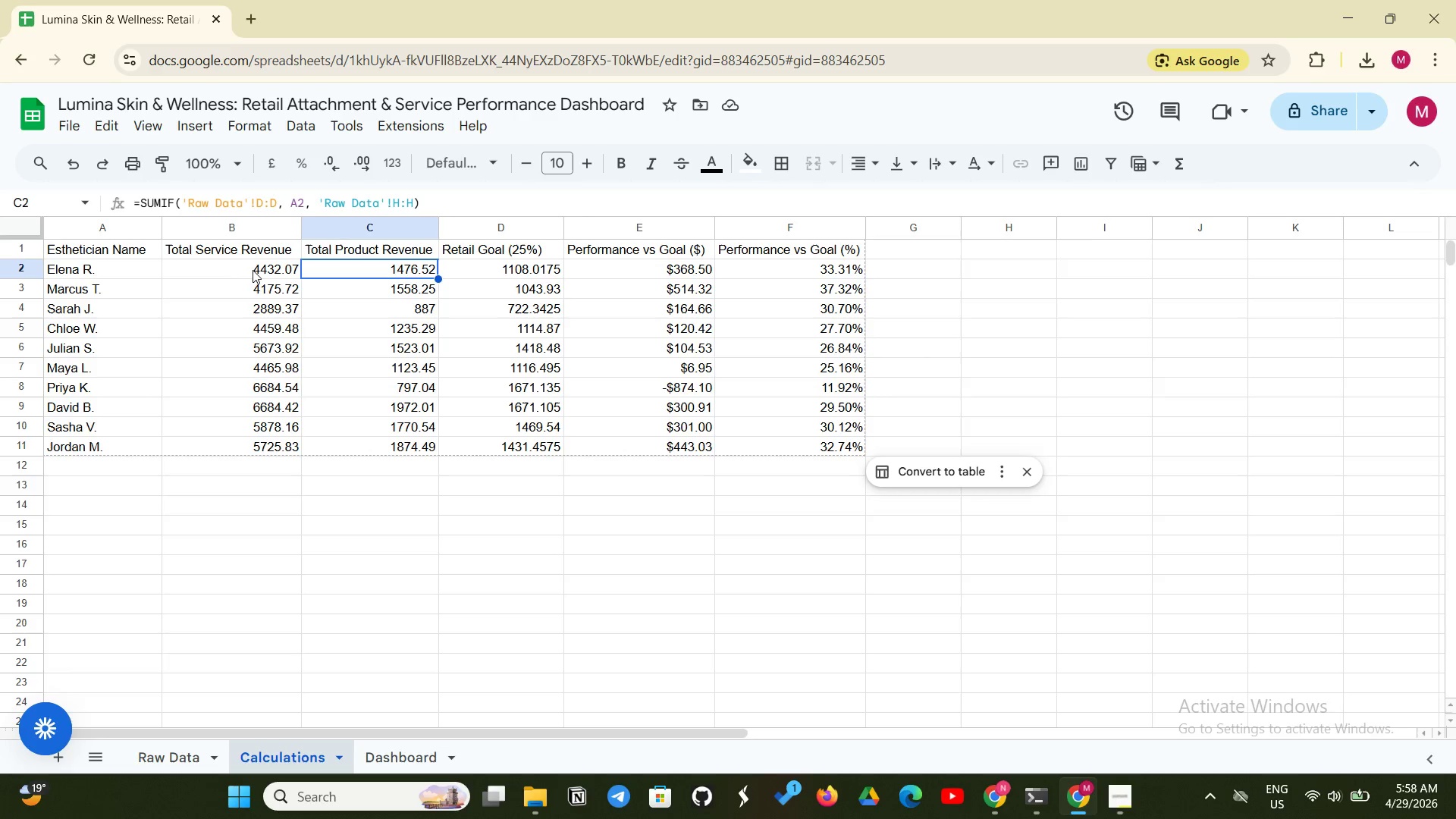 
left_click([253, 268])
 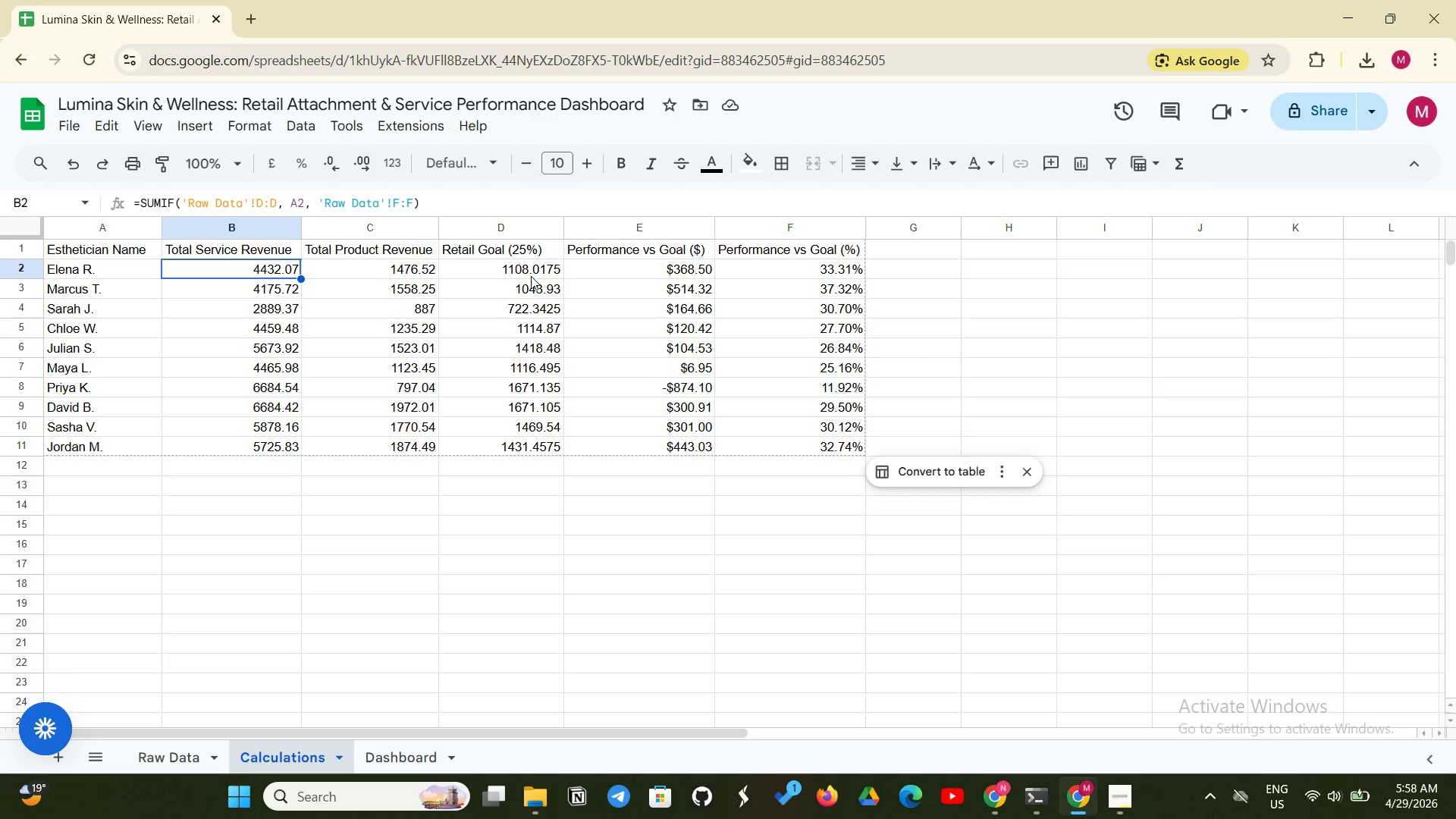 
left_click([552, 263])
 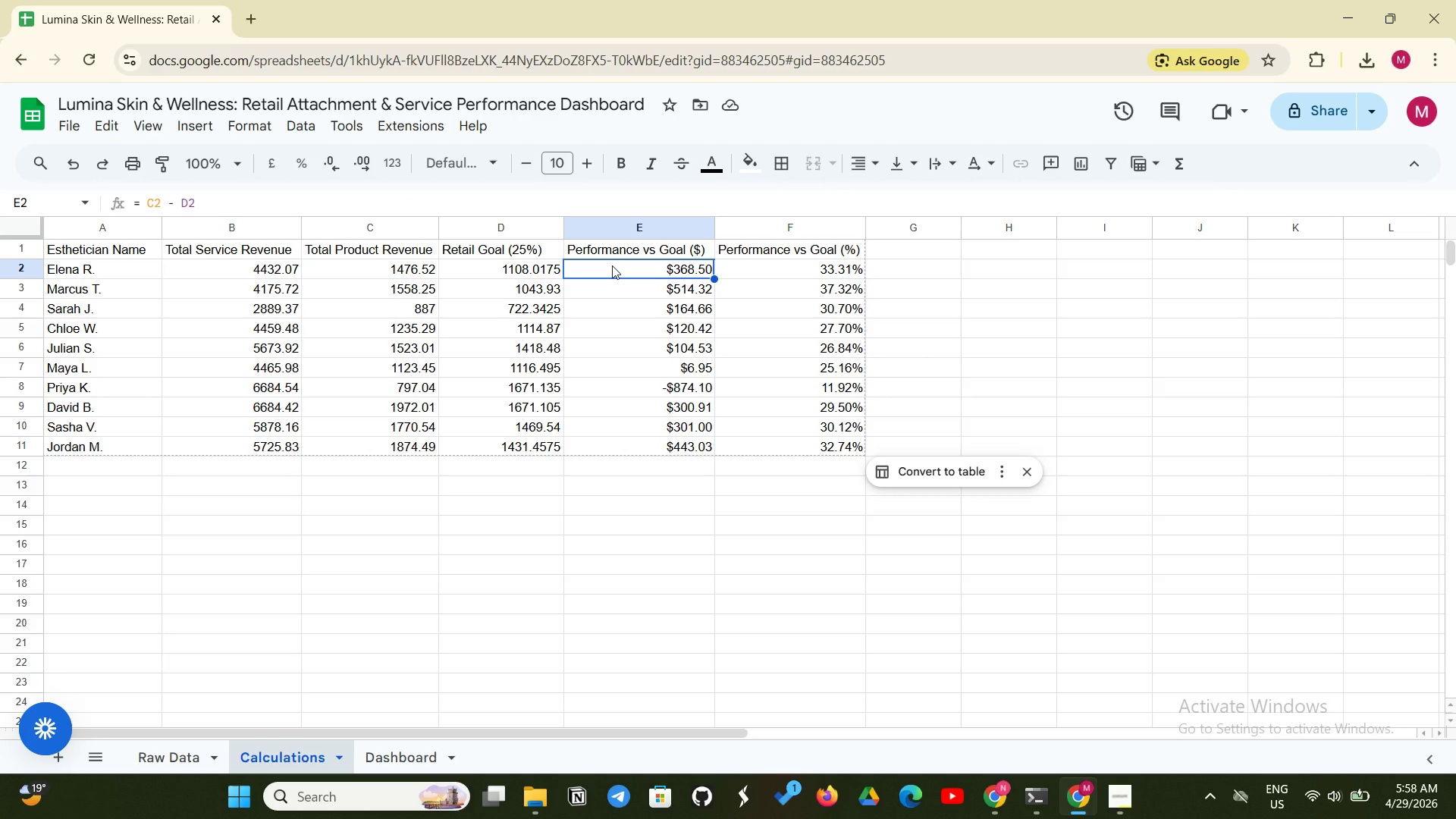 
wait(55.72)
 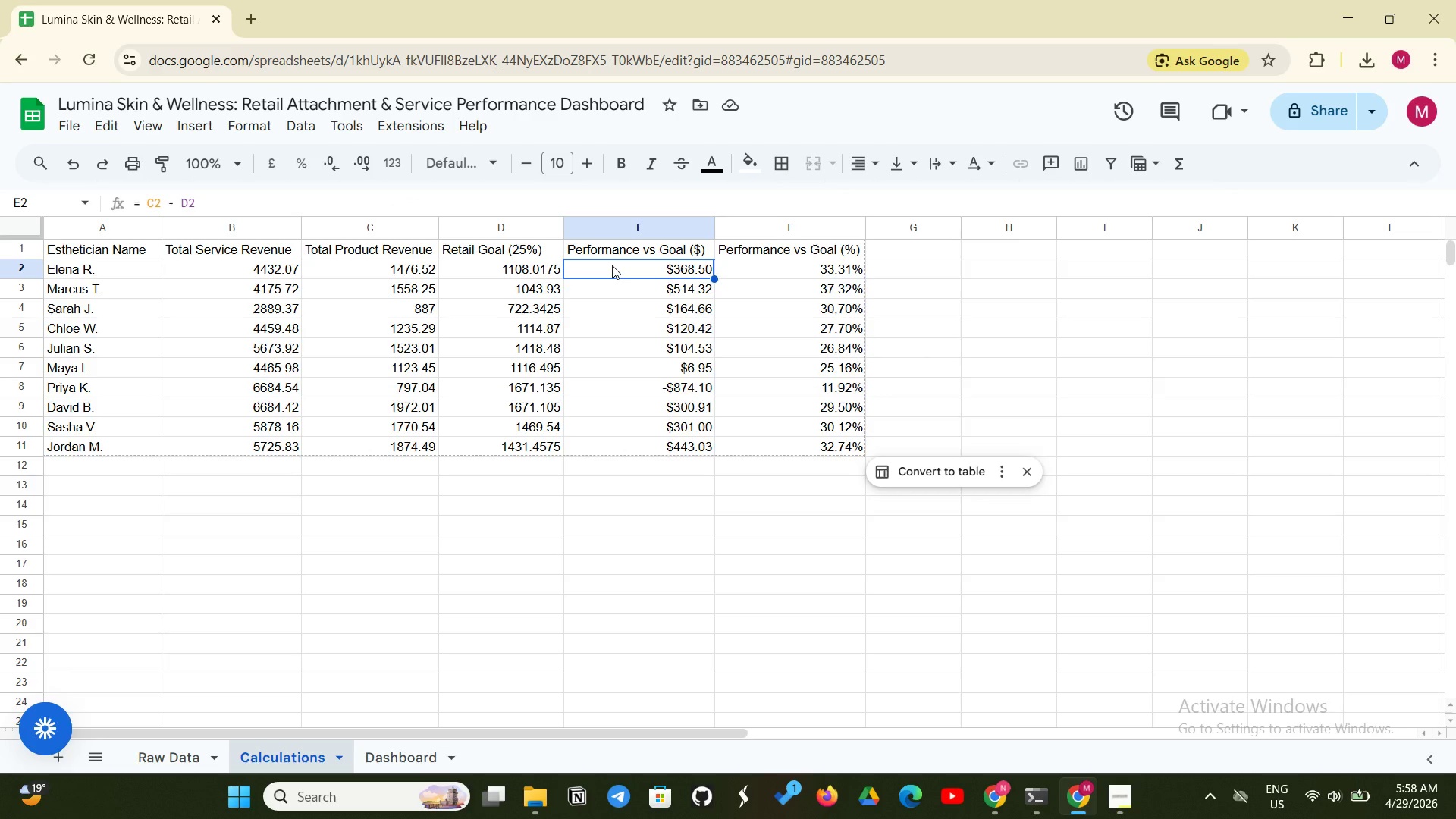 
left_click([234, 270])
 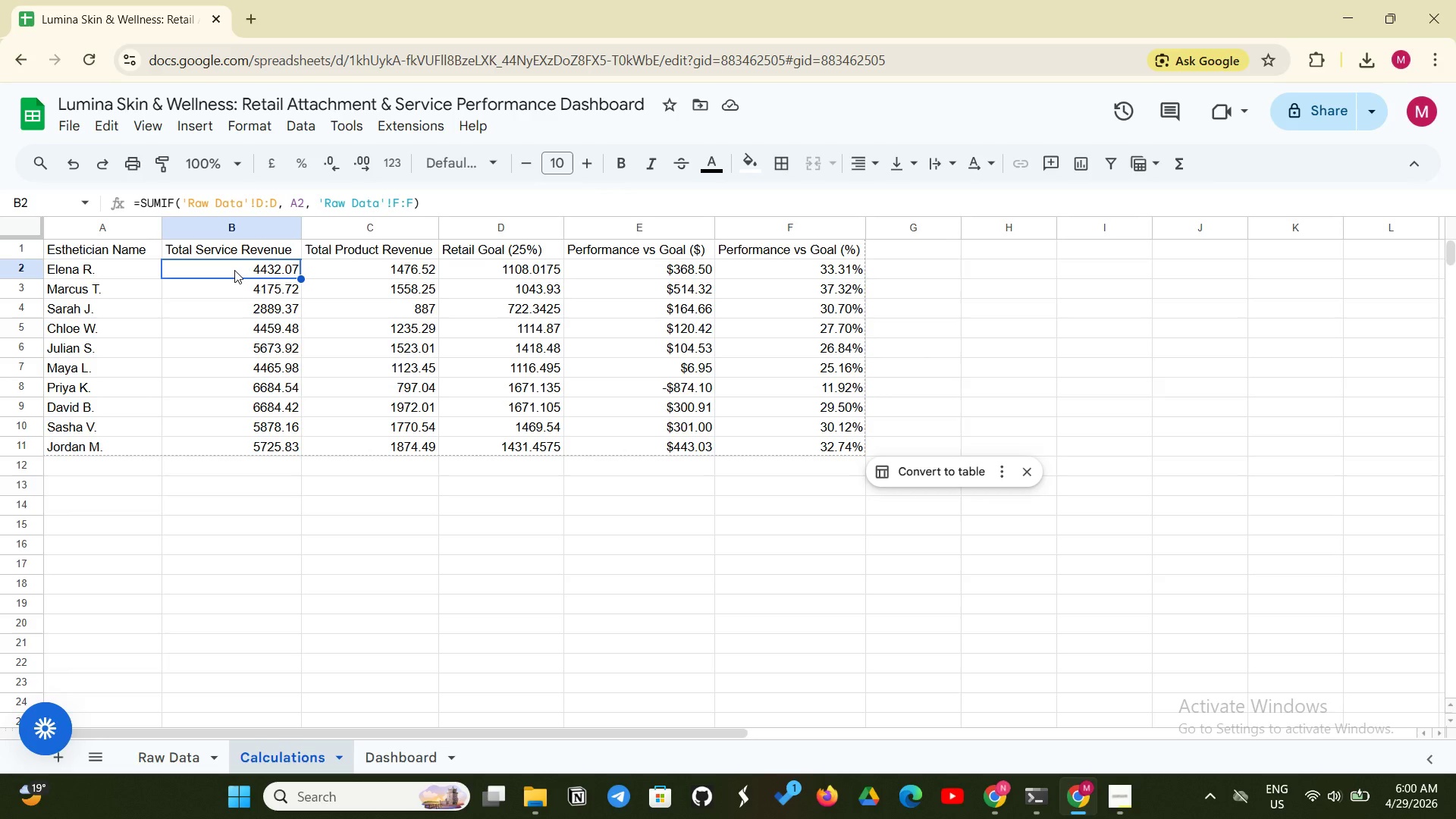 
wait(62.09)
 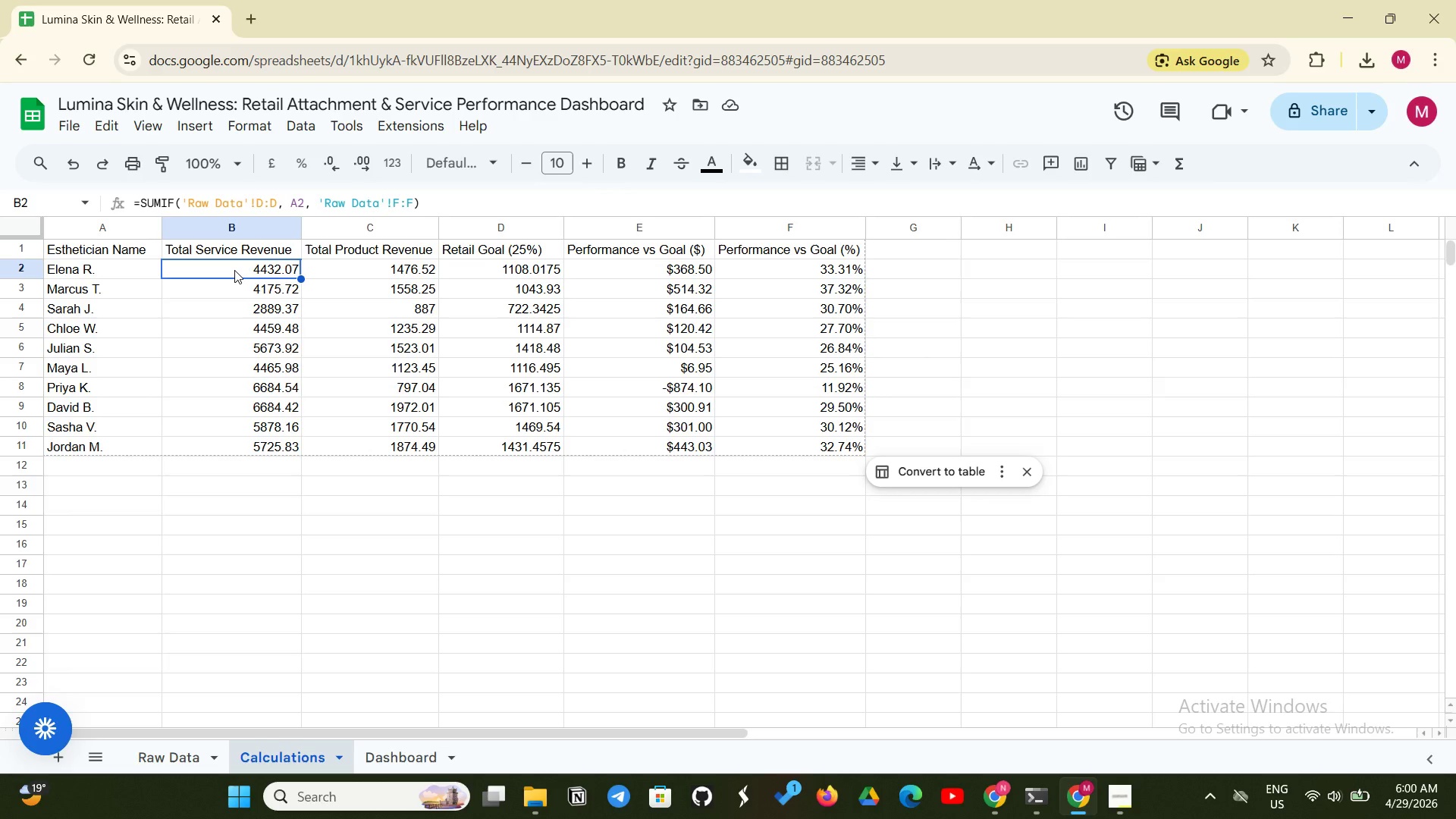 
left_click([781, 272])
 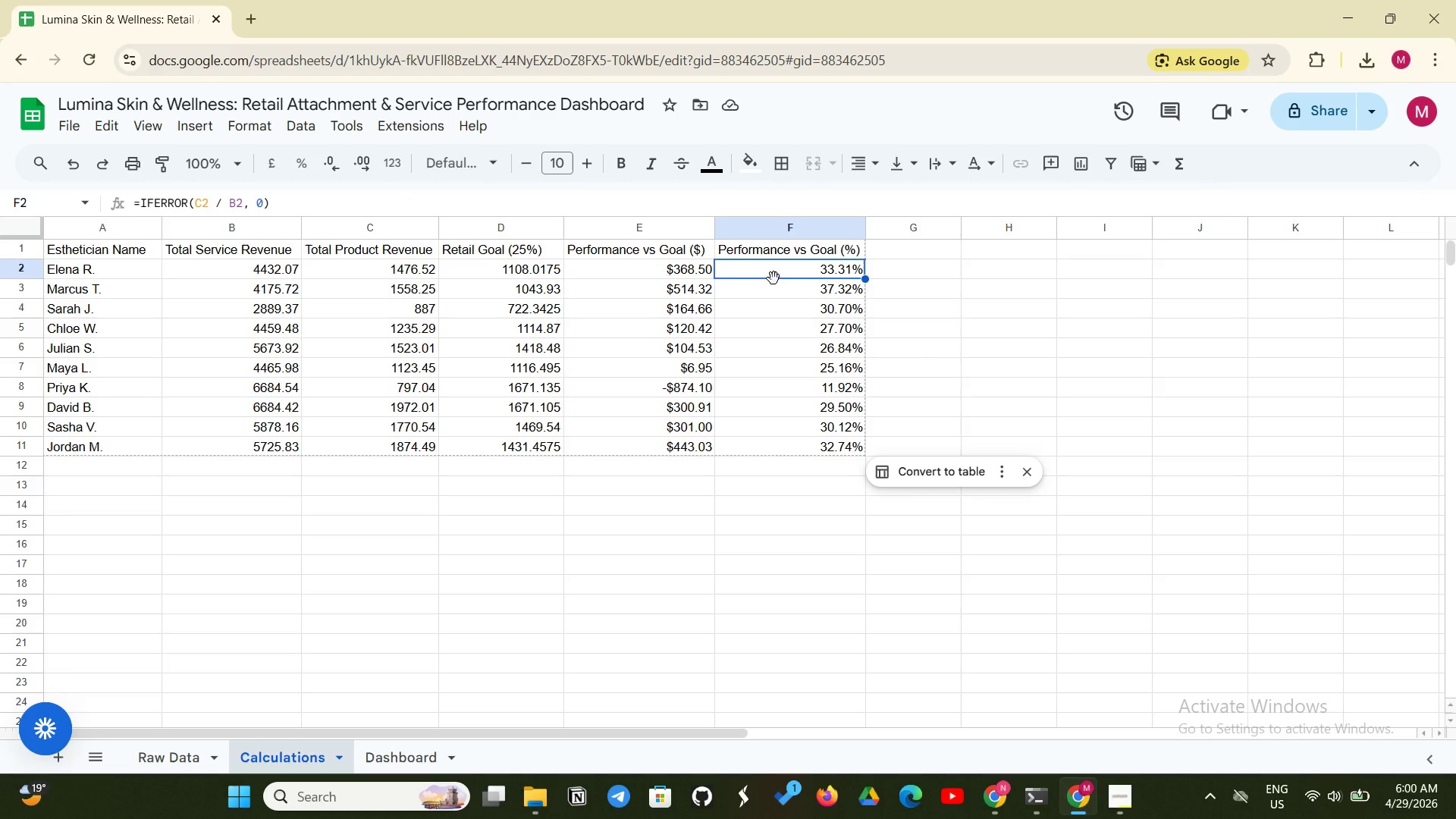 
wait(18.19)
 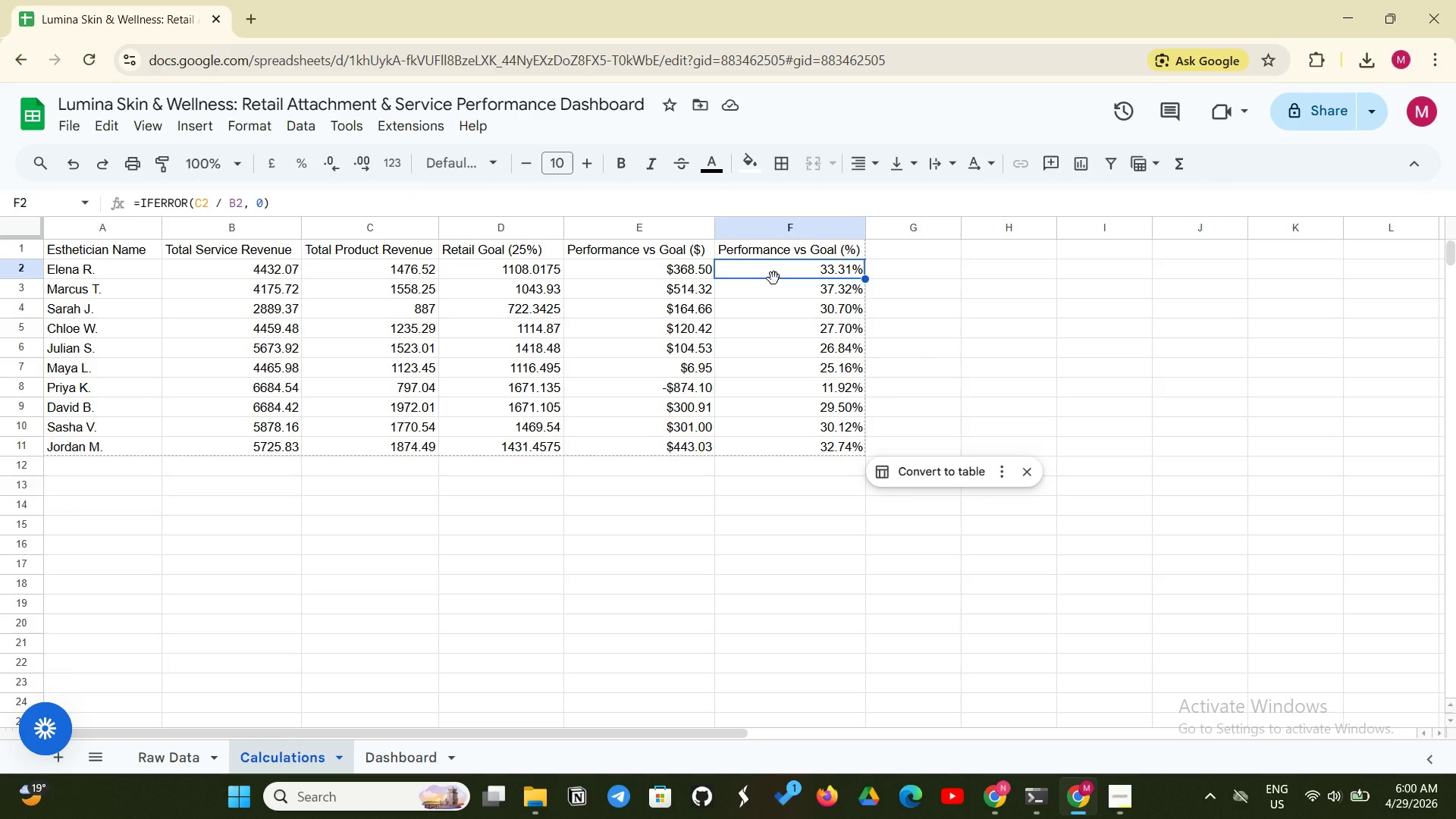 
left_click([620, 262])
 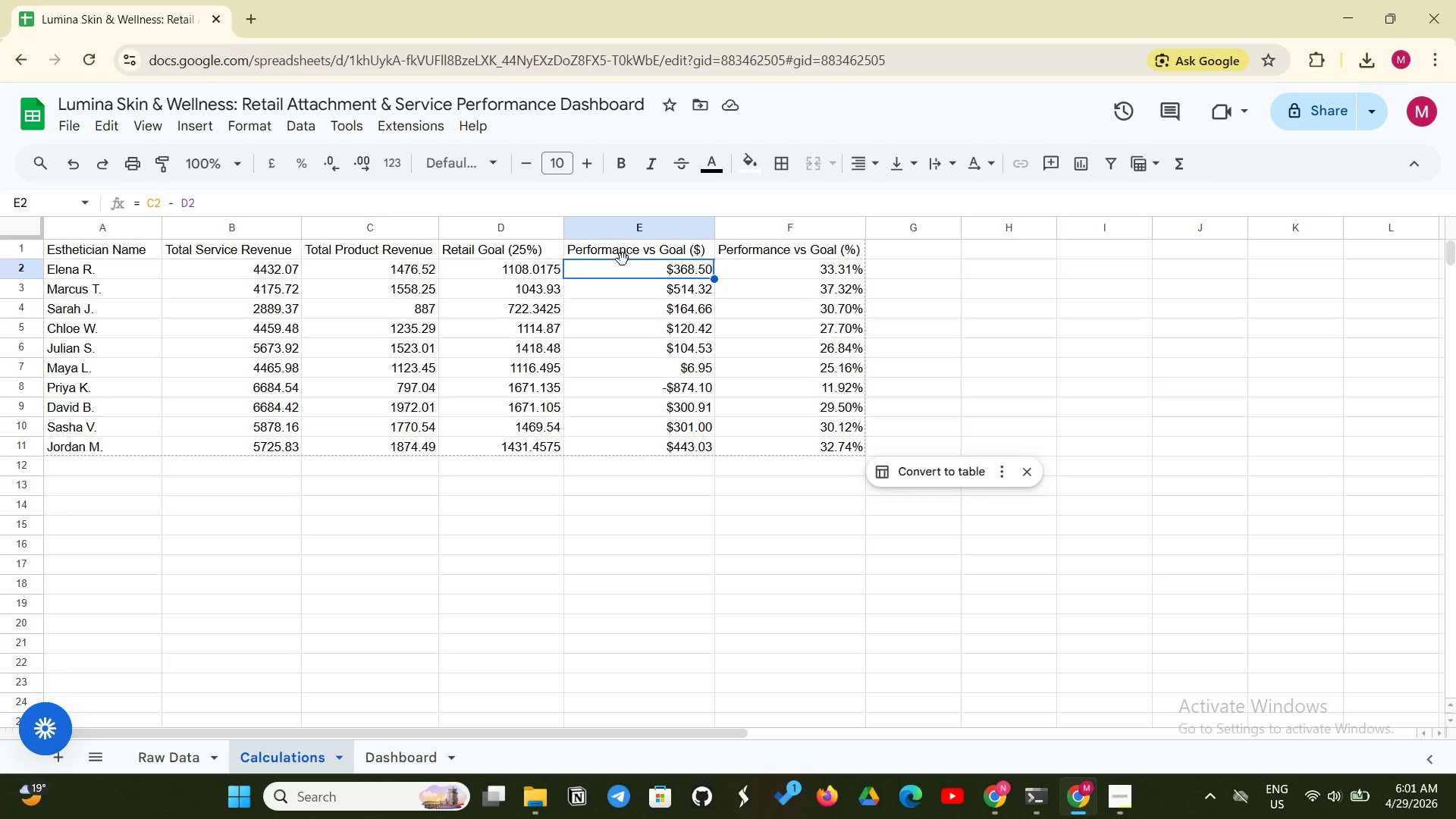 
wait(47.17)
 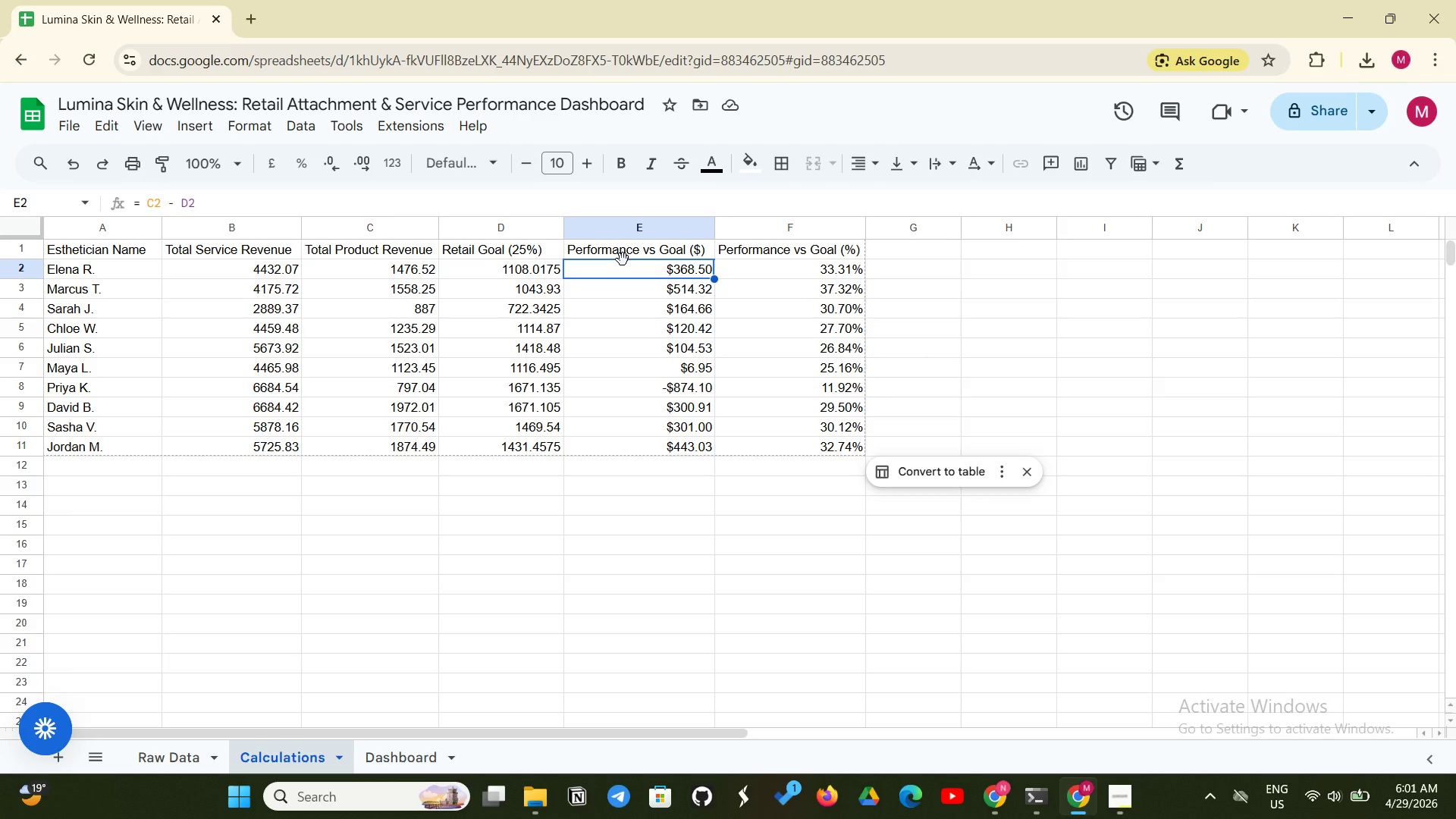 
left_click([544, 273])
 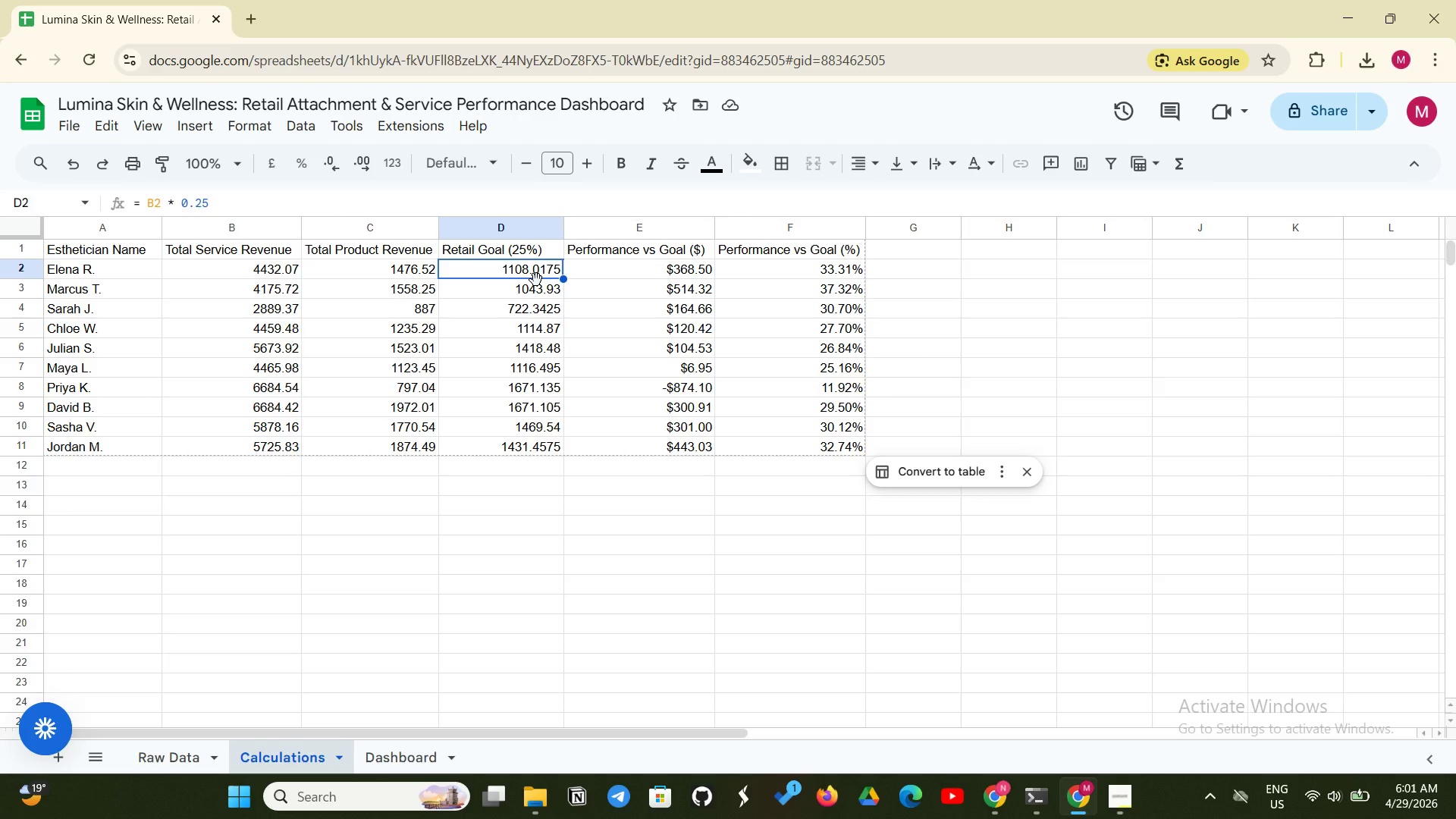 
wait(52.11)
 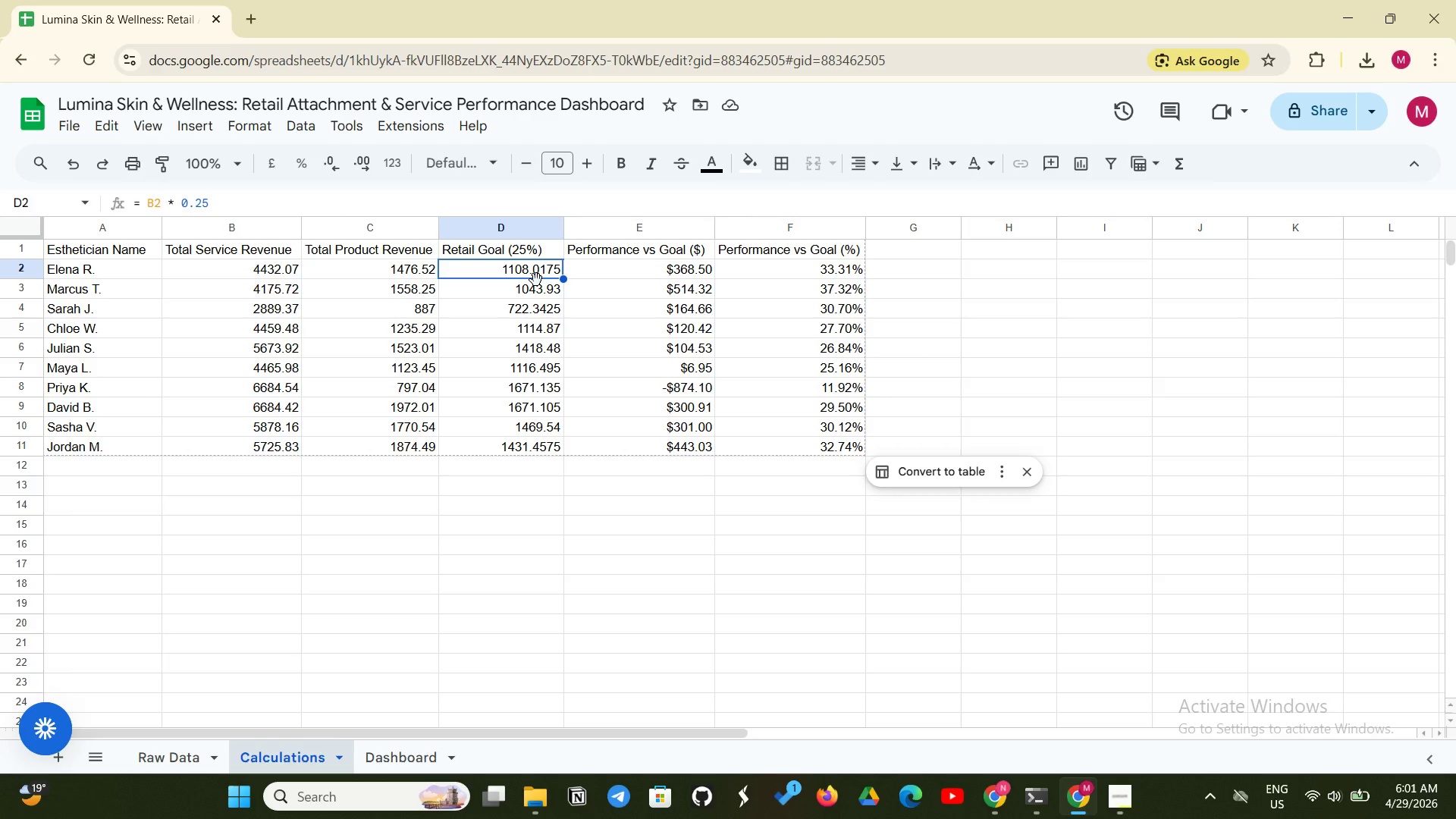 
left_click_drag(start_coordinate=[786, 262], to_coordinate=[756, 444])
 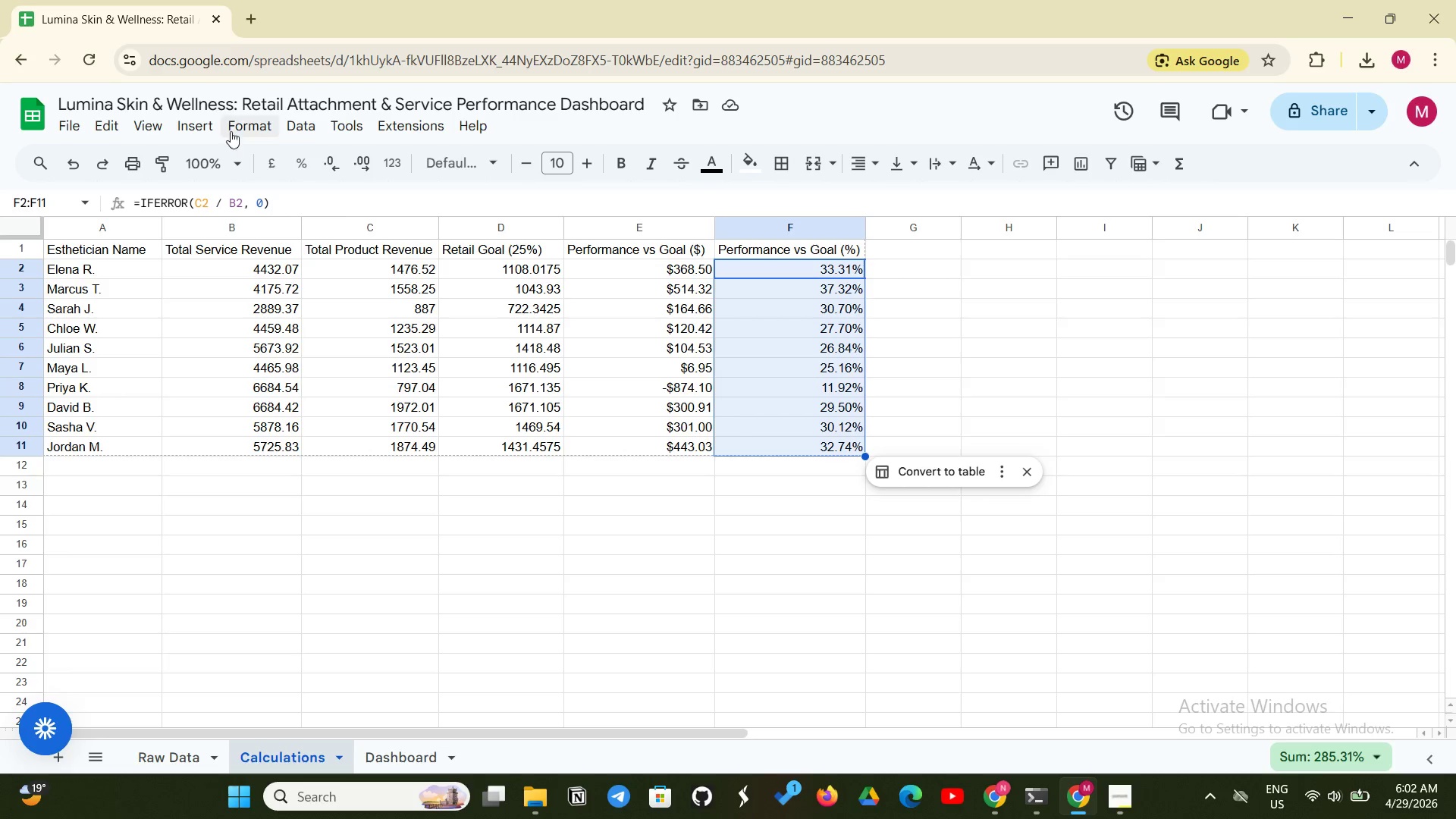 
left_click([240, 136])
 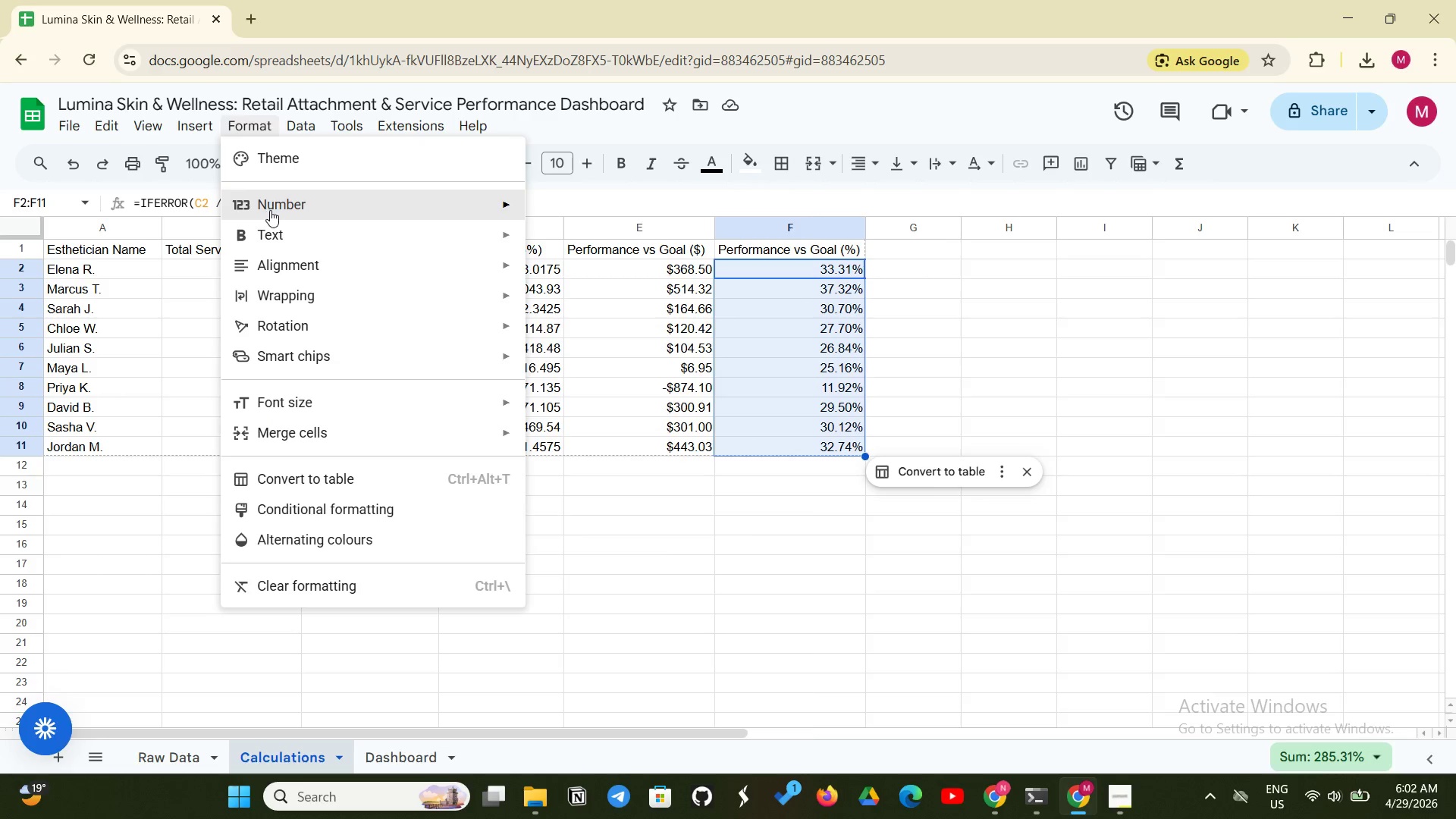 
left_click([270, 210])
 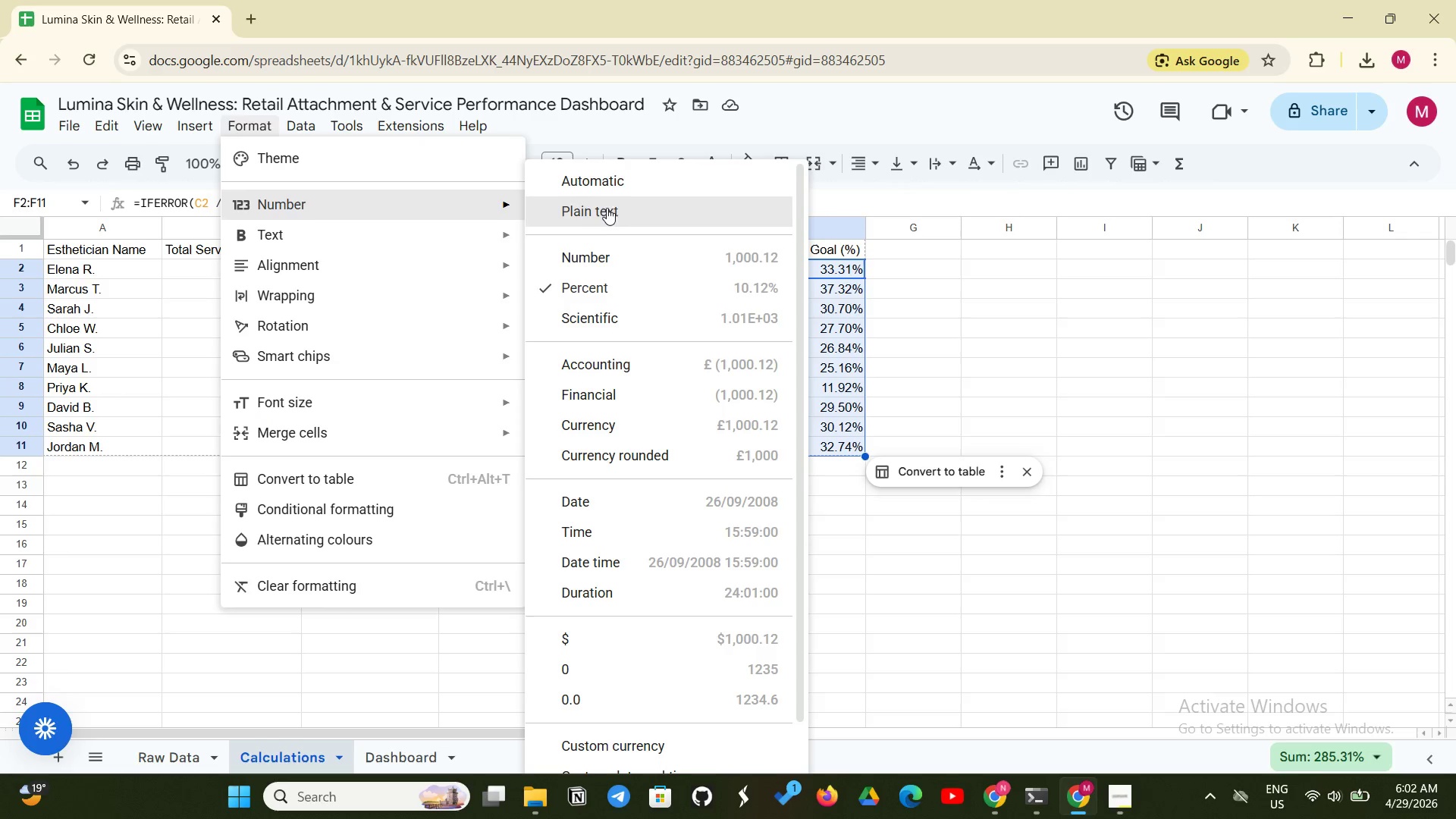 
left_click([626, 187])
 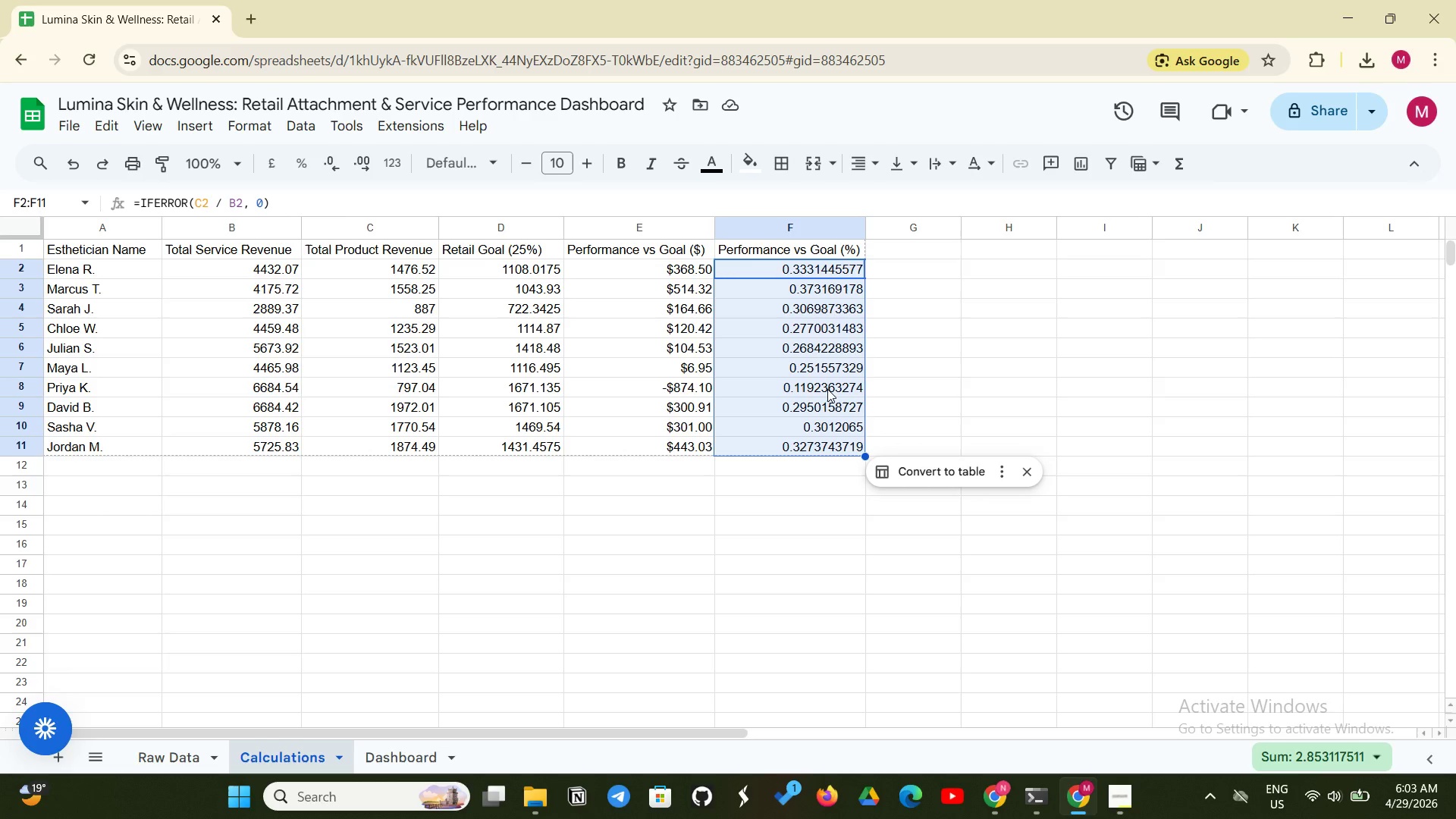 
wait(91.22)
 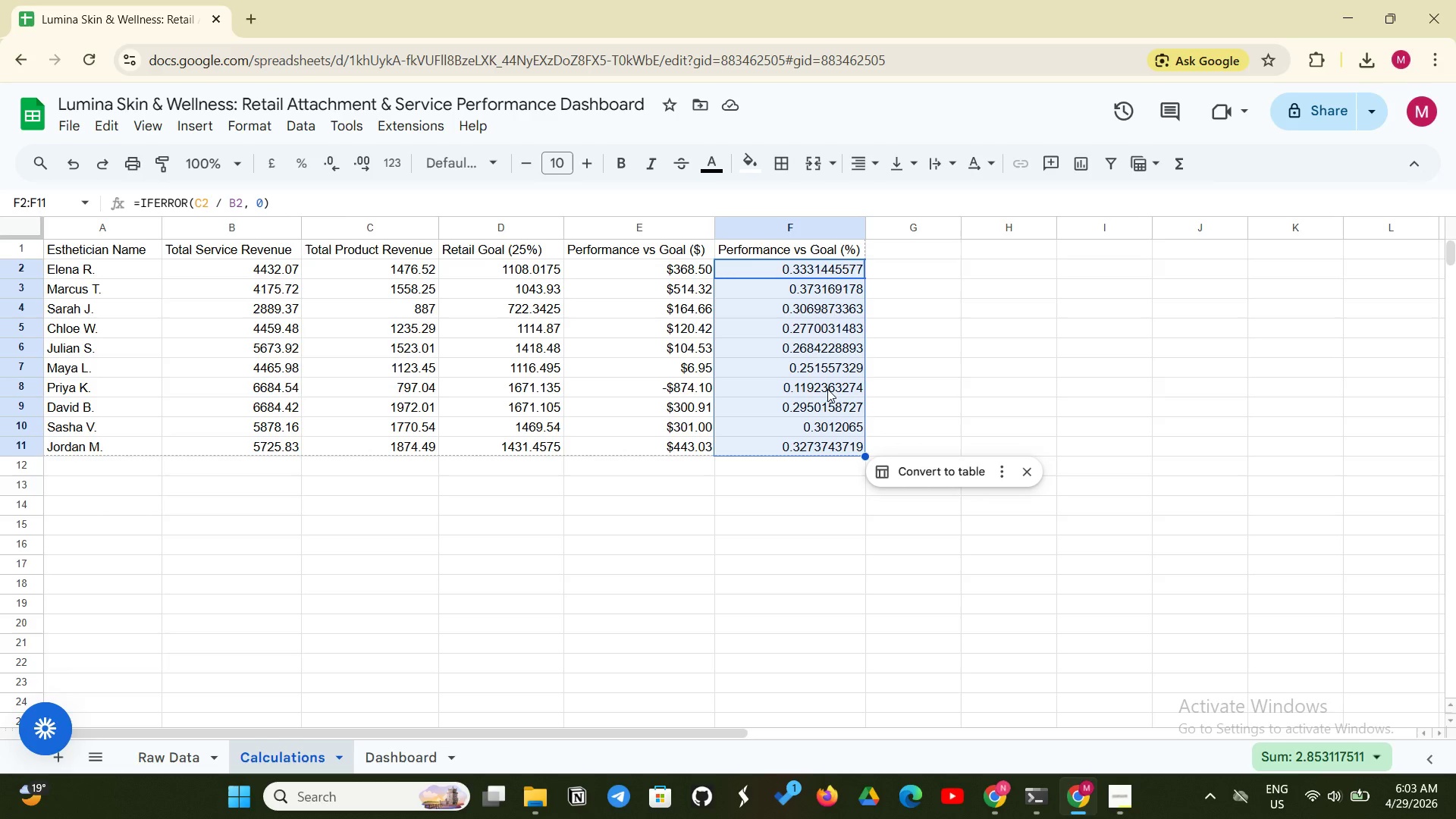 
left_click([254, 127])
 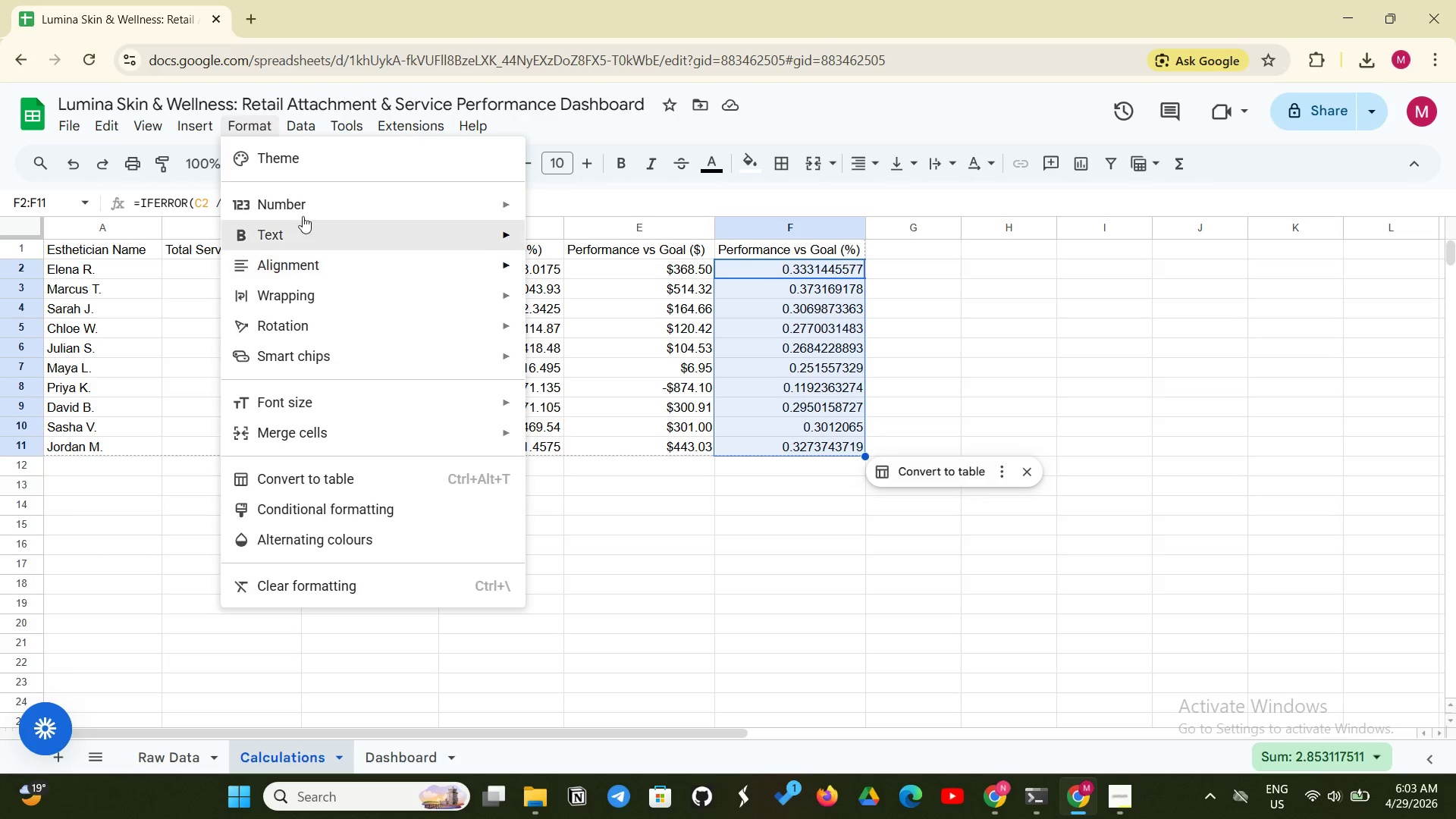 
left_click([321, 205])
 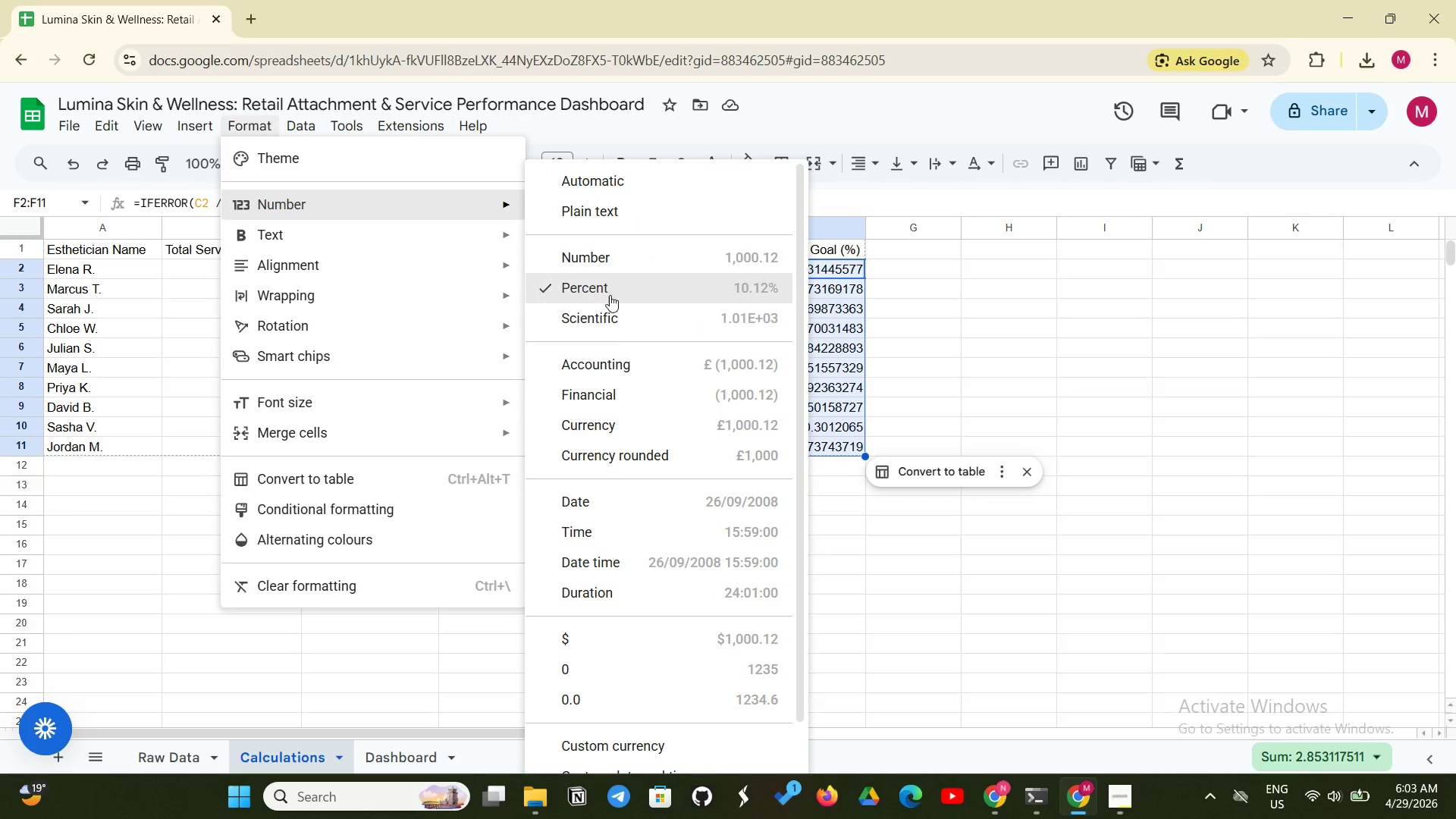 
left_click([611, 294])
 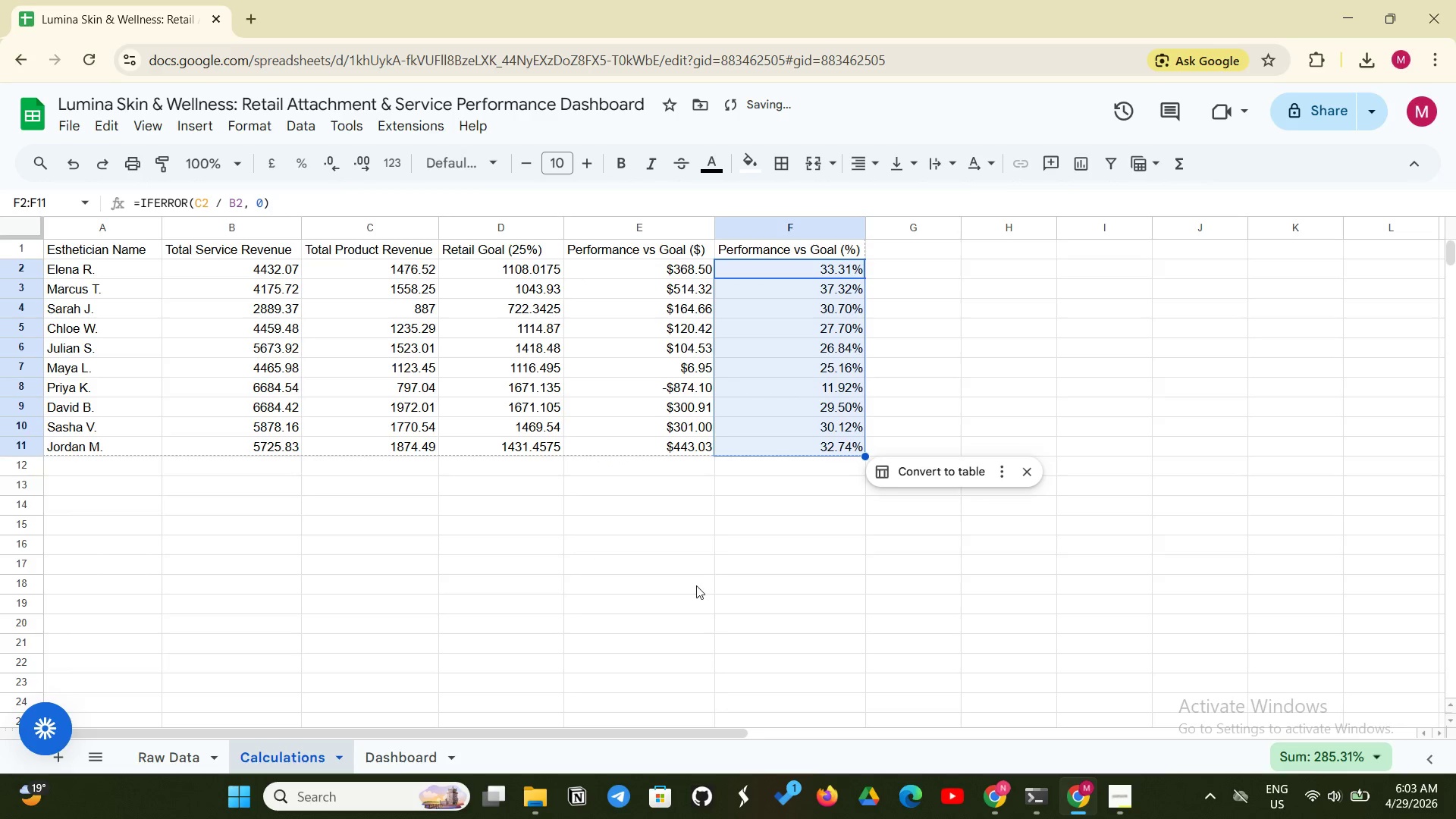 
left_click([696, 585])
 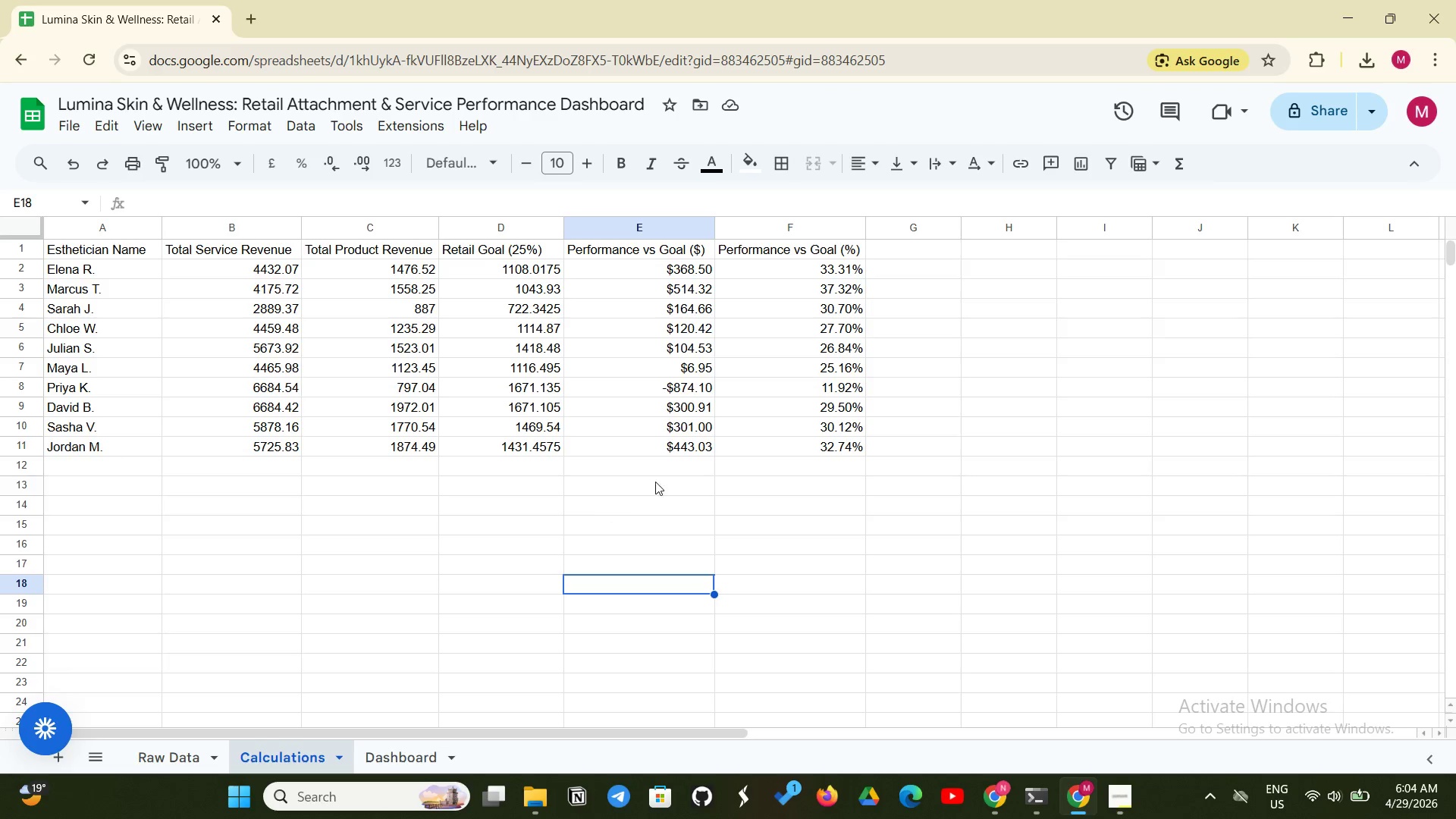 
wait(22.19)
 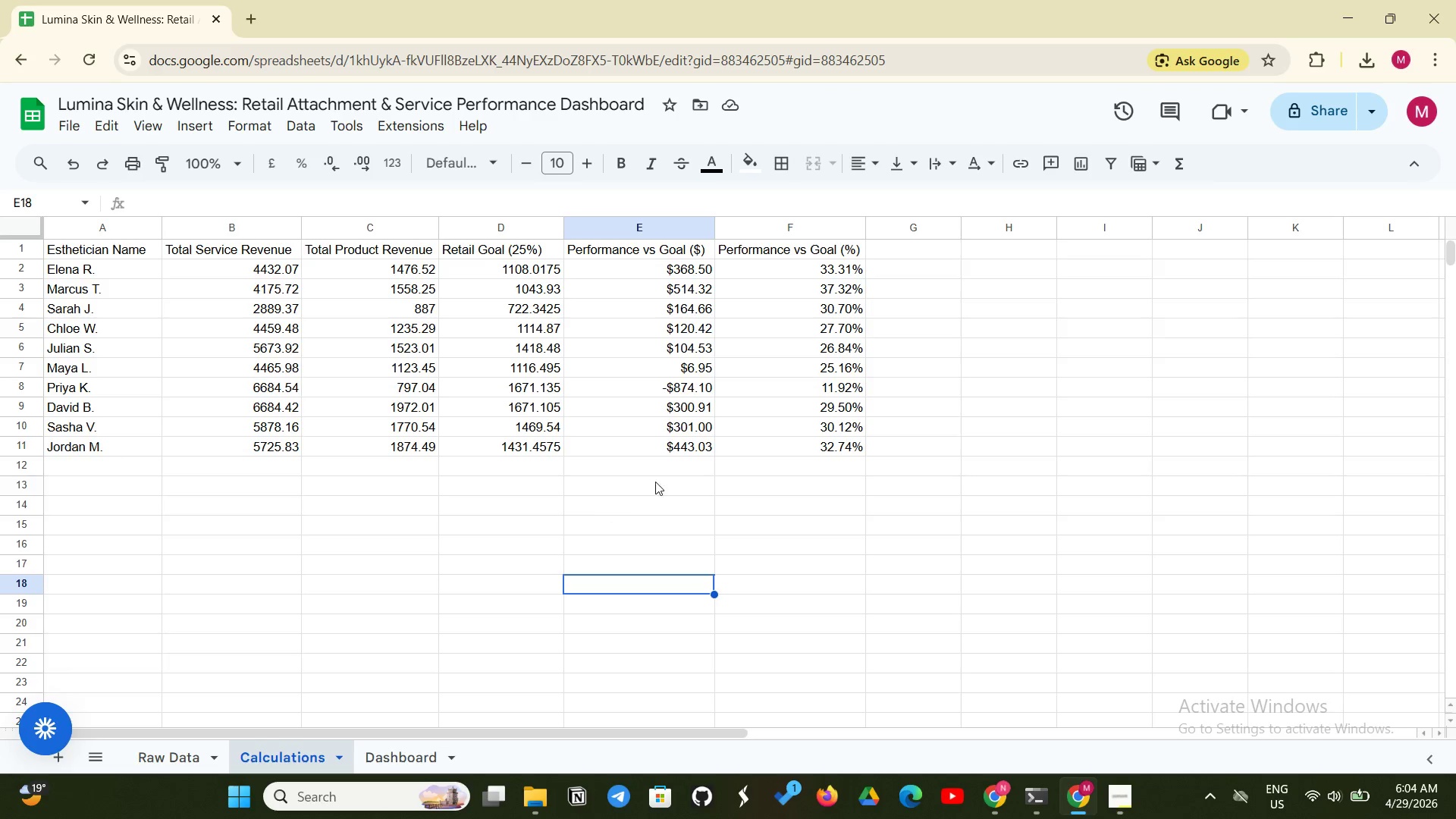 
left_click([981, 255])
 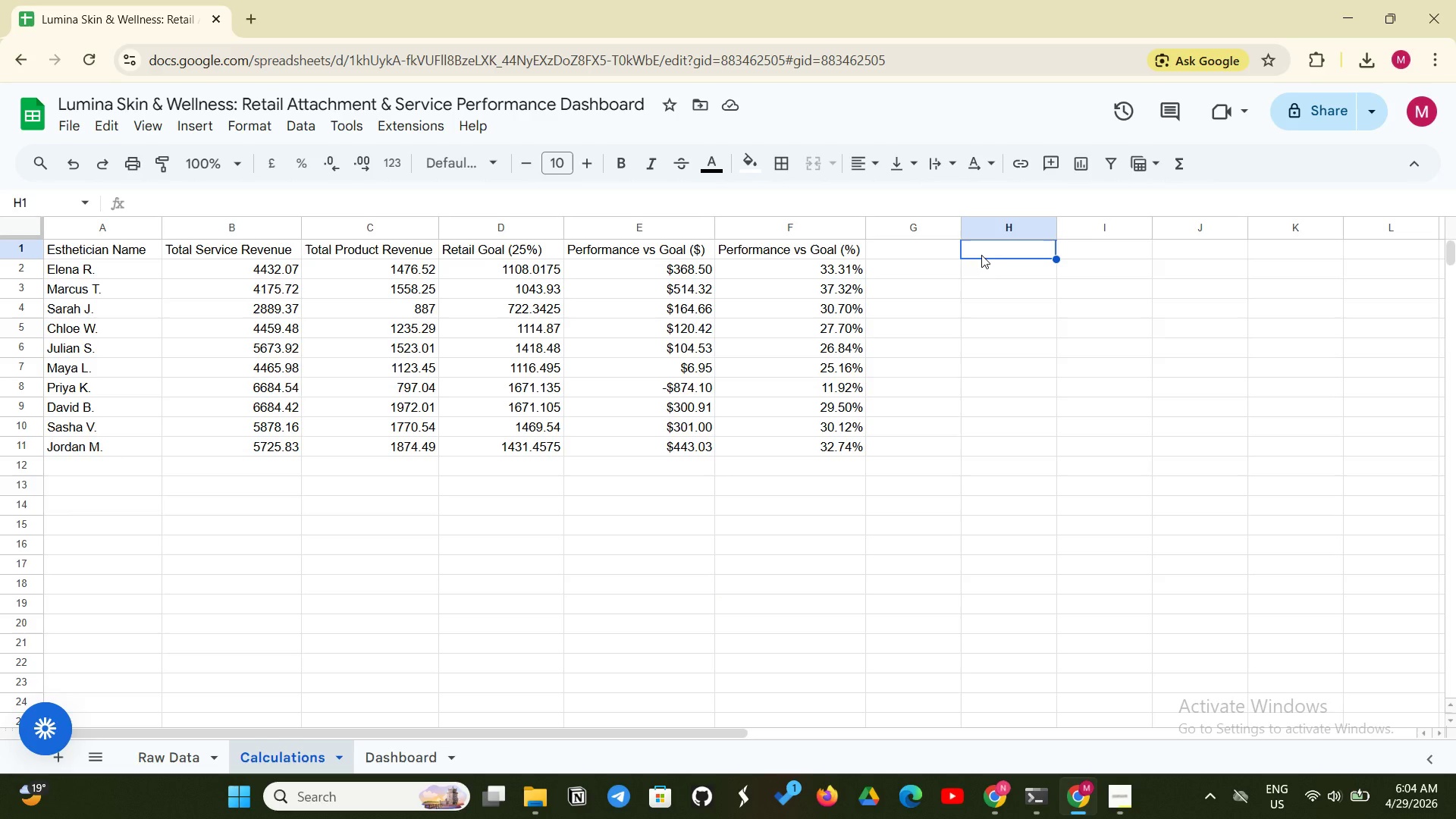 
type(Service Category)
 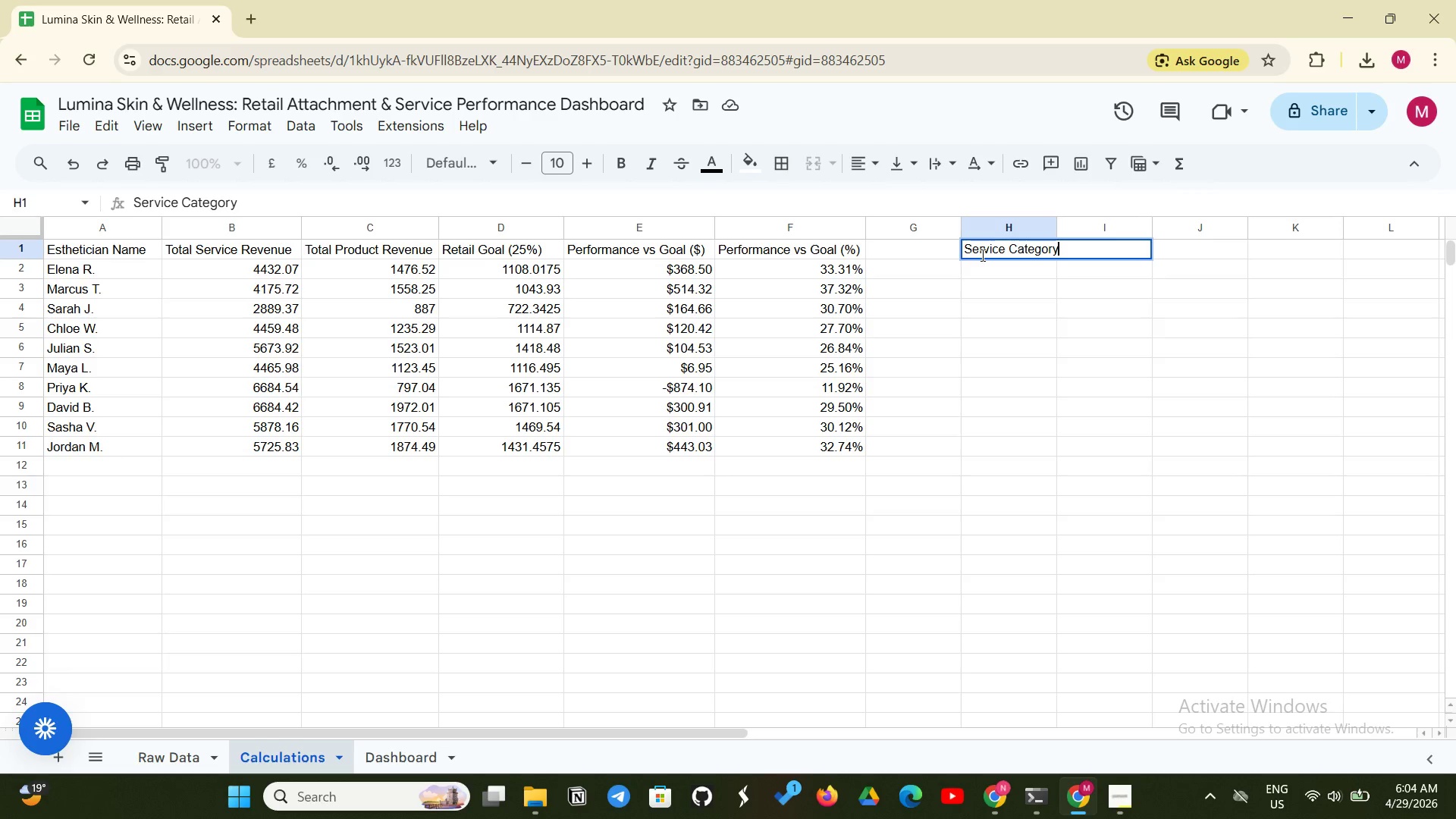 
key(Enter)
 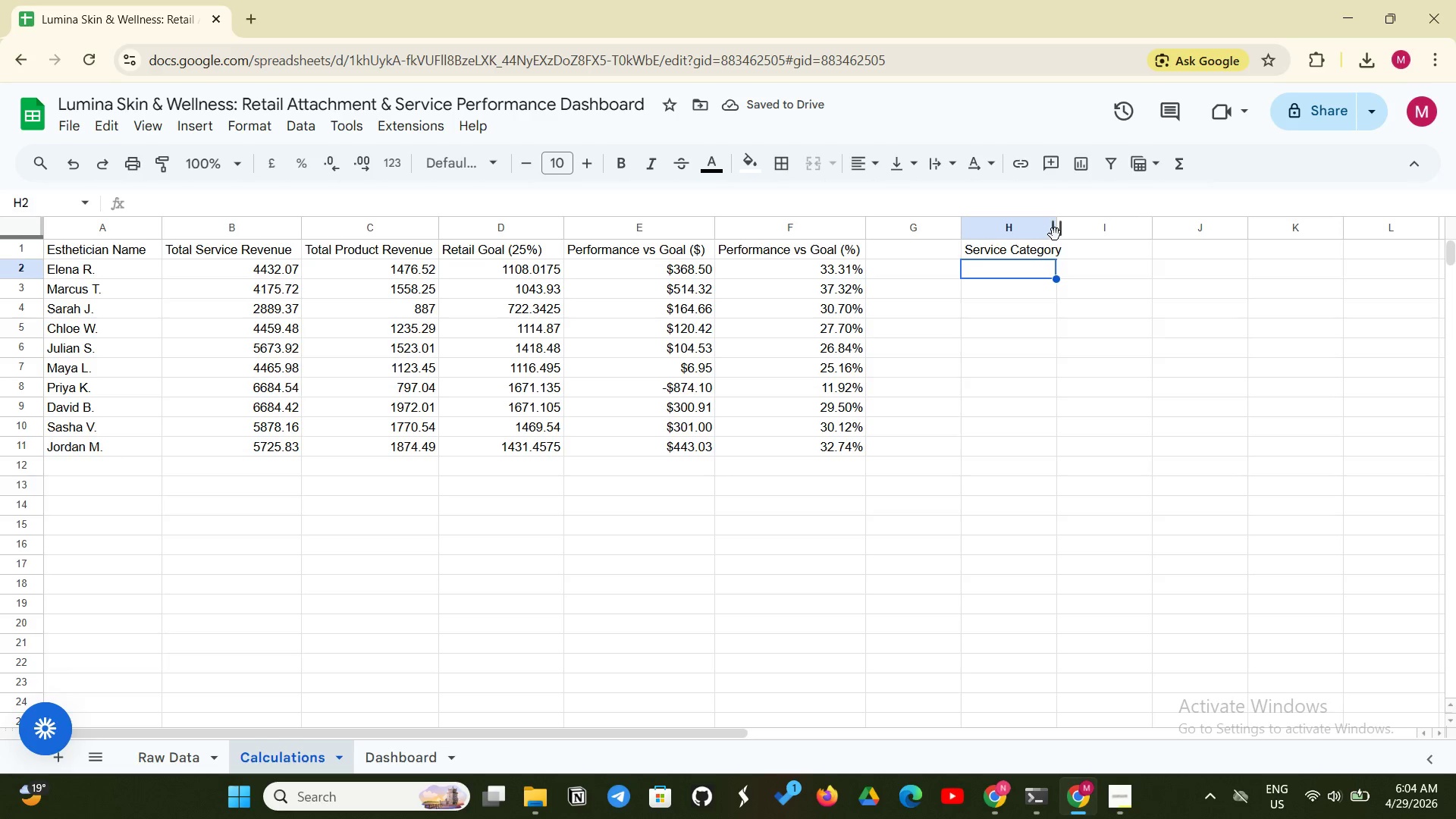 
left_click([1055, 234])
 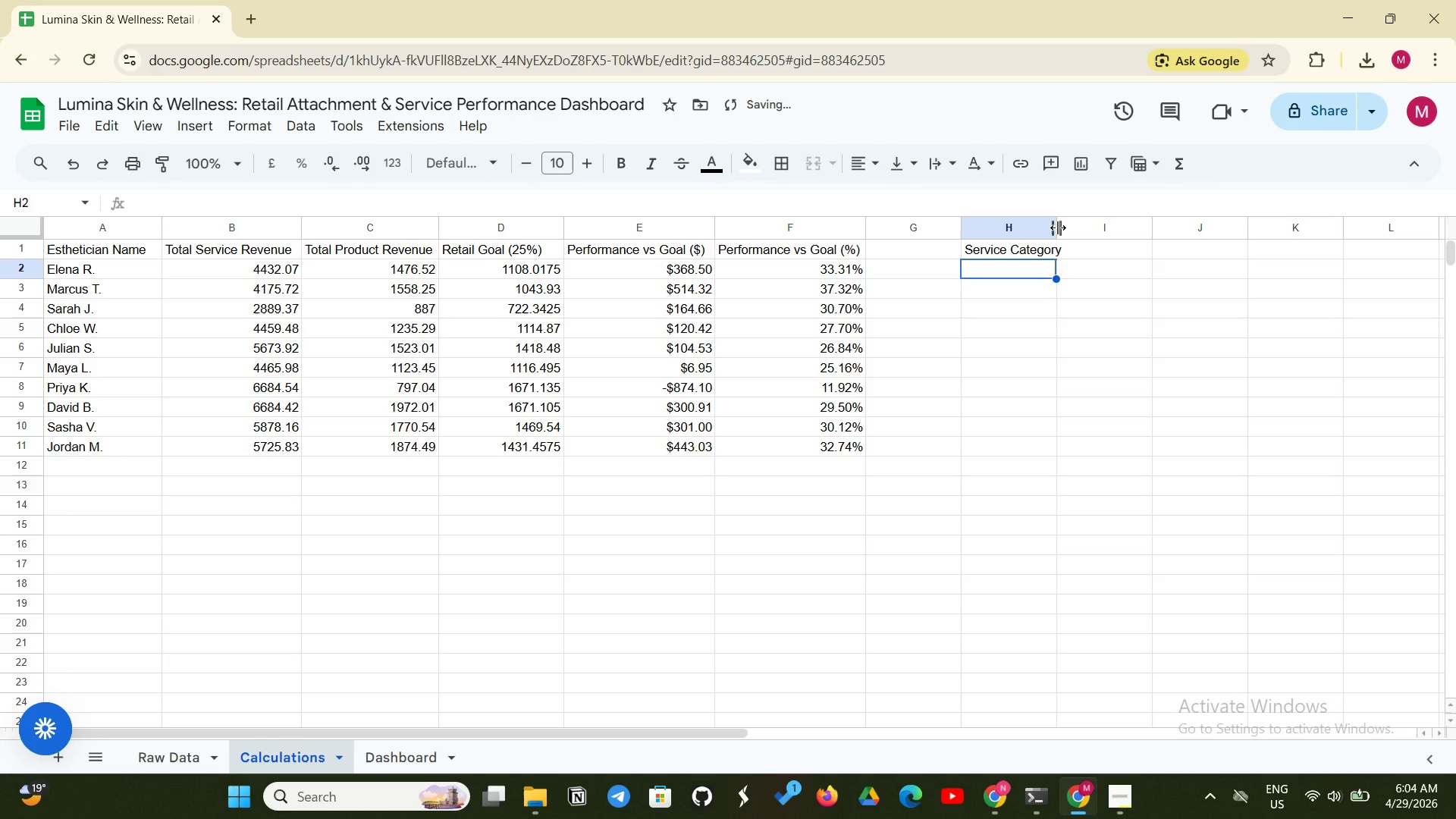 
left_click_drag(start_coordinate=[1058, 228], to_coordinate=[1072, 221])
 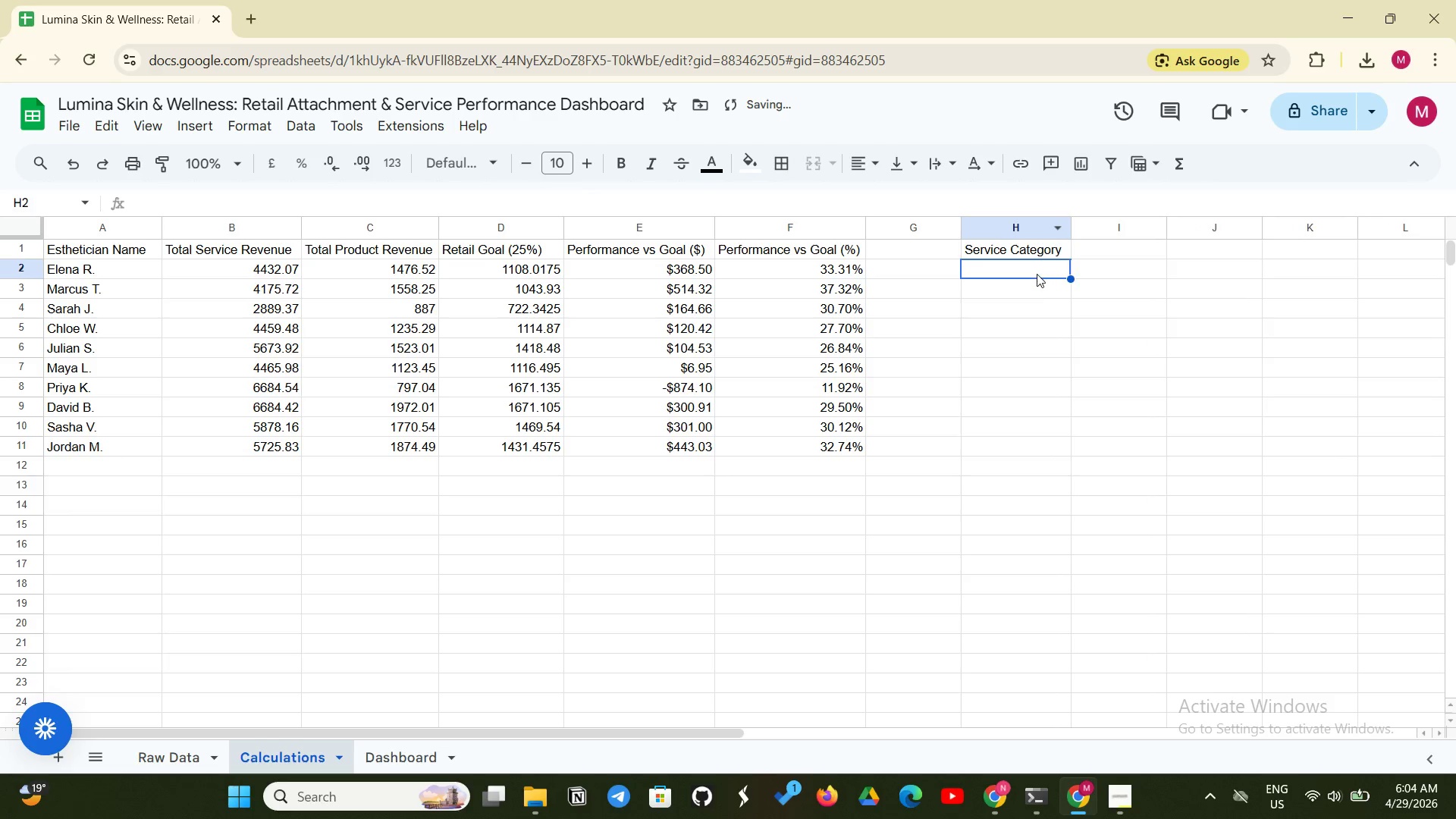 
left_click([1037, 274])
 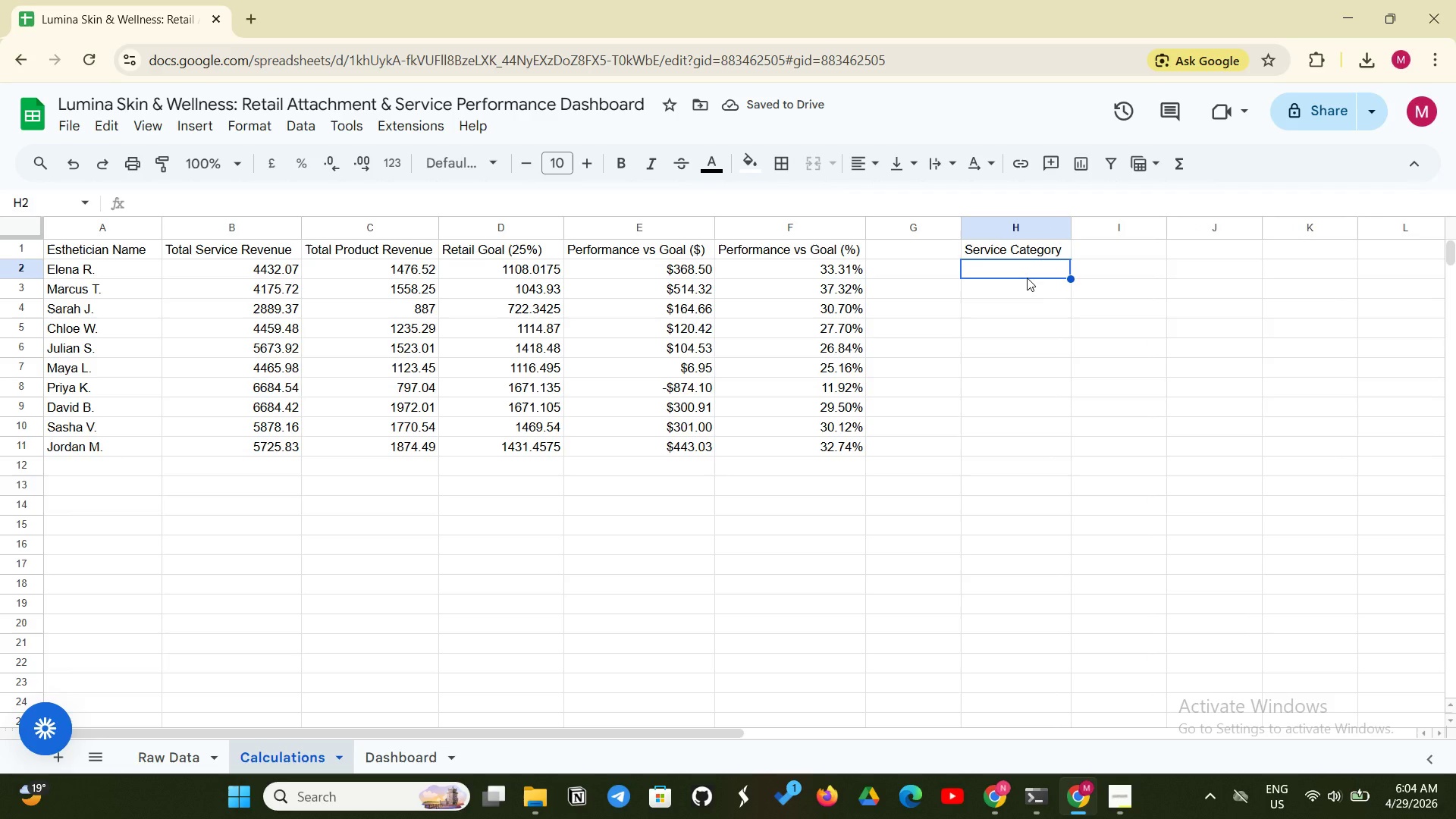 
type(=UNIQUE('Raw Data'!E2:E101))
 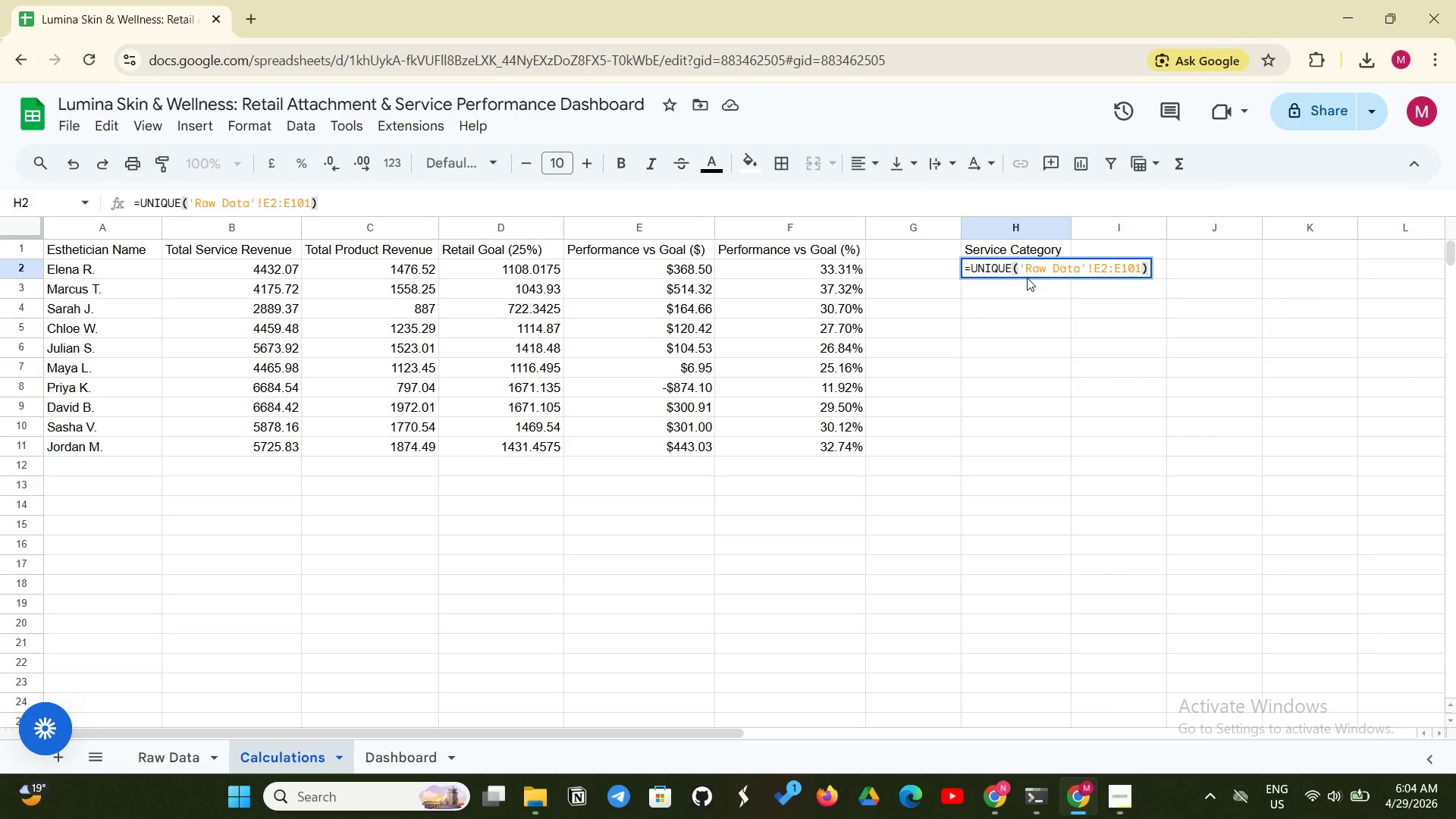 
key(Enter)
 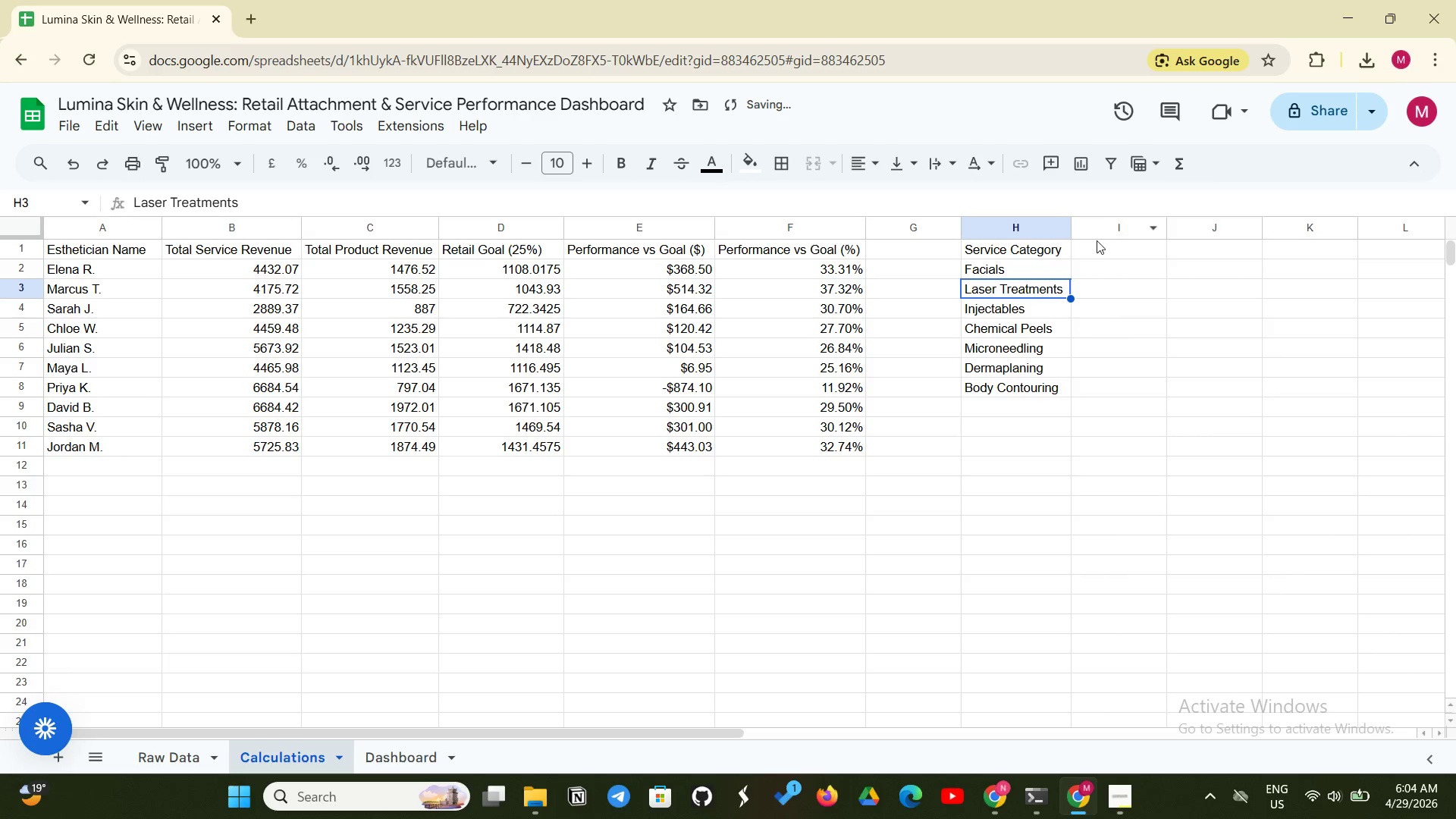 
left_click([1093, 252])
 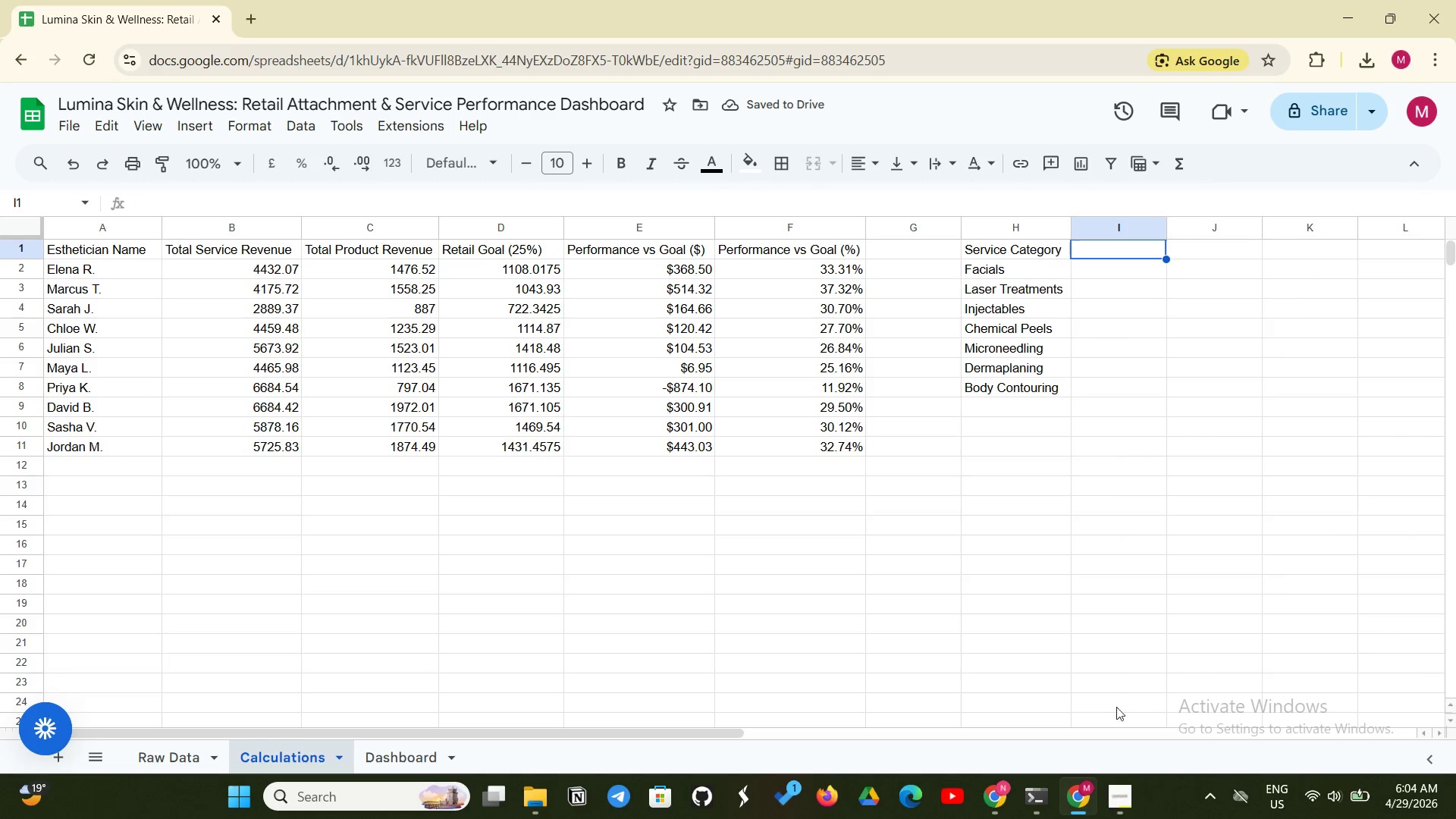 
left_click([1119, 789])